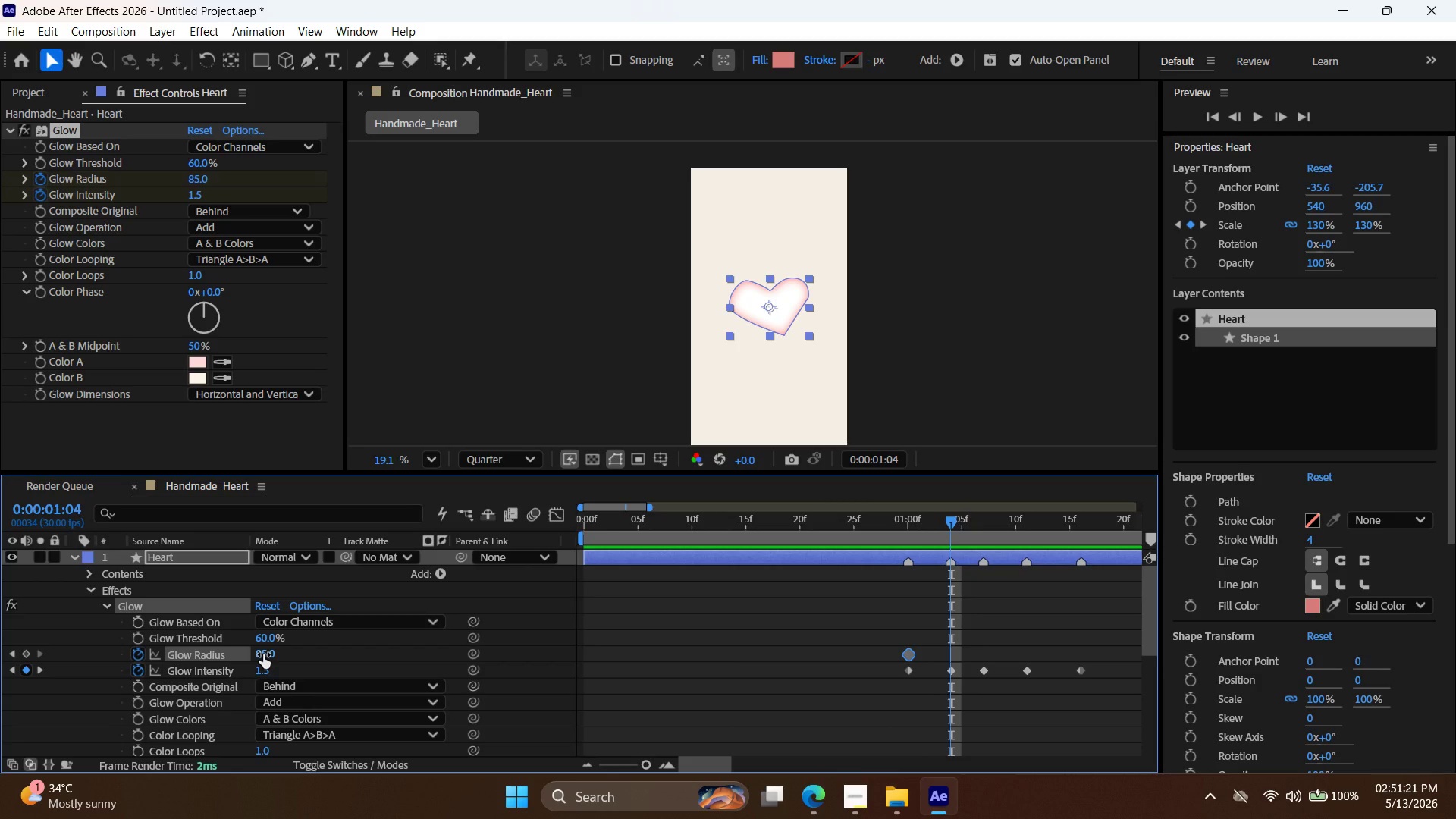 
left_click_drag(start_coordinate=[265, 656], to_coordinate=[306, 664])
 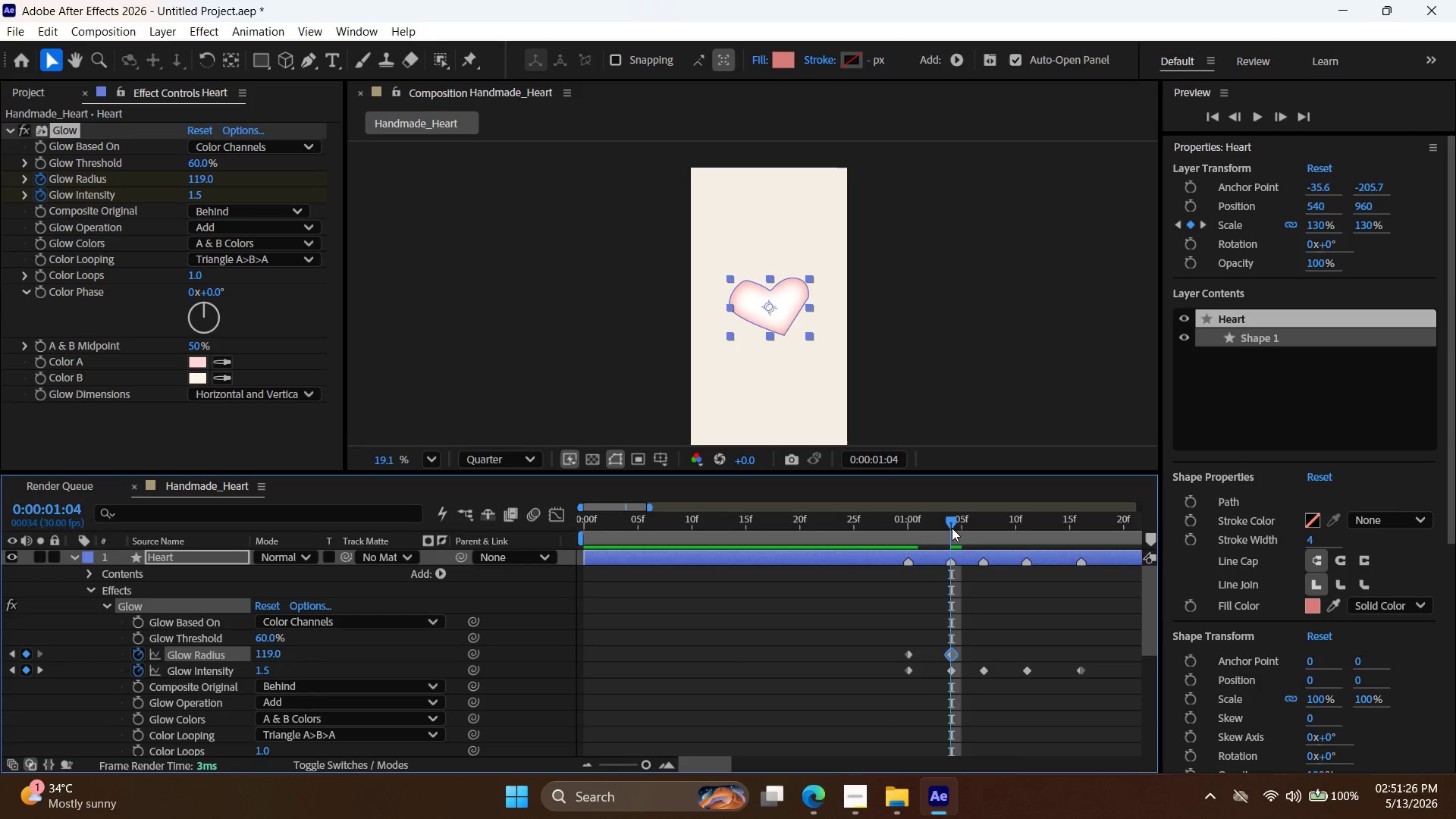 
left_click_drag(start_coordinate=[957, 527], to_coordinate=[984, 535])
 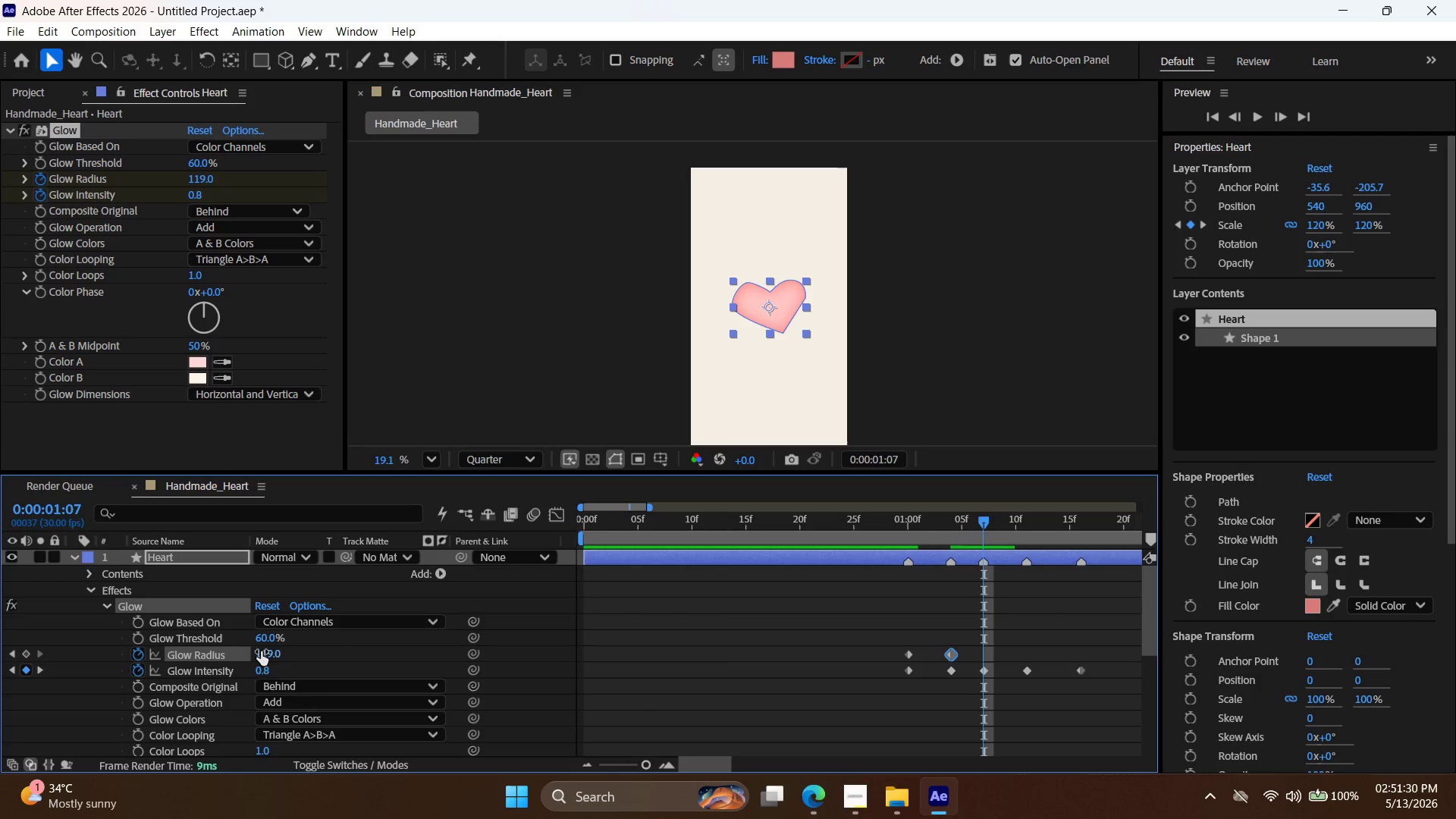 
left_click_drag(start_coordinate=[269, 654], to_coordinate=[237, 654])
 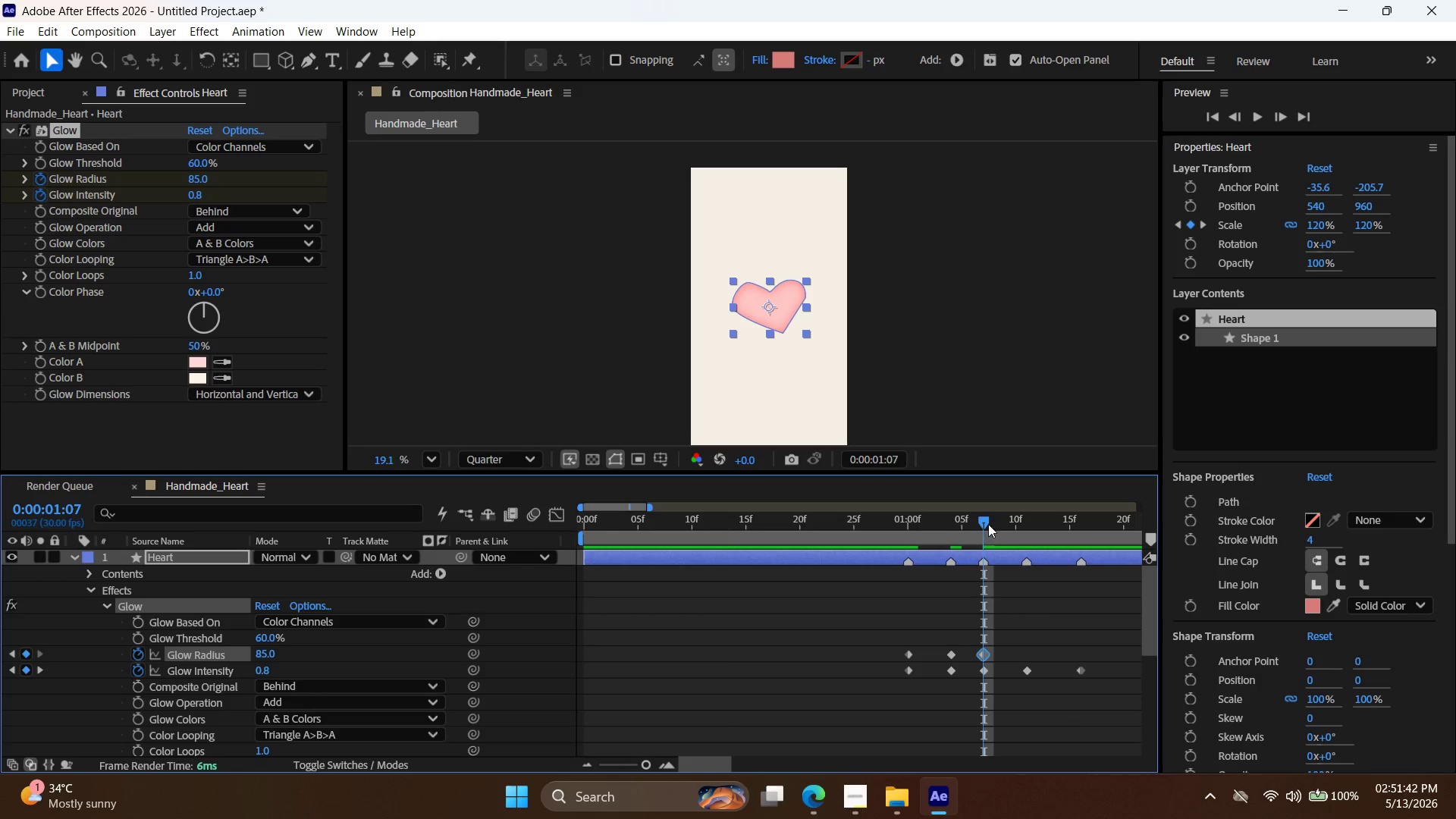 
left_click_drag(start_coordinate=[987, 516], to_coordinate=[1032, 522])
 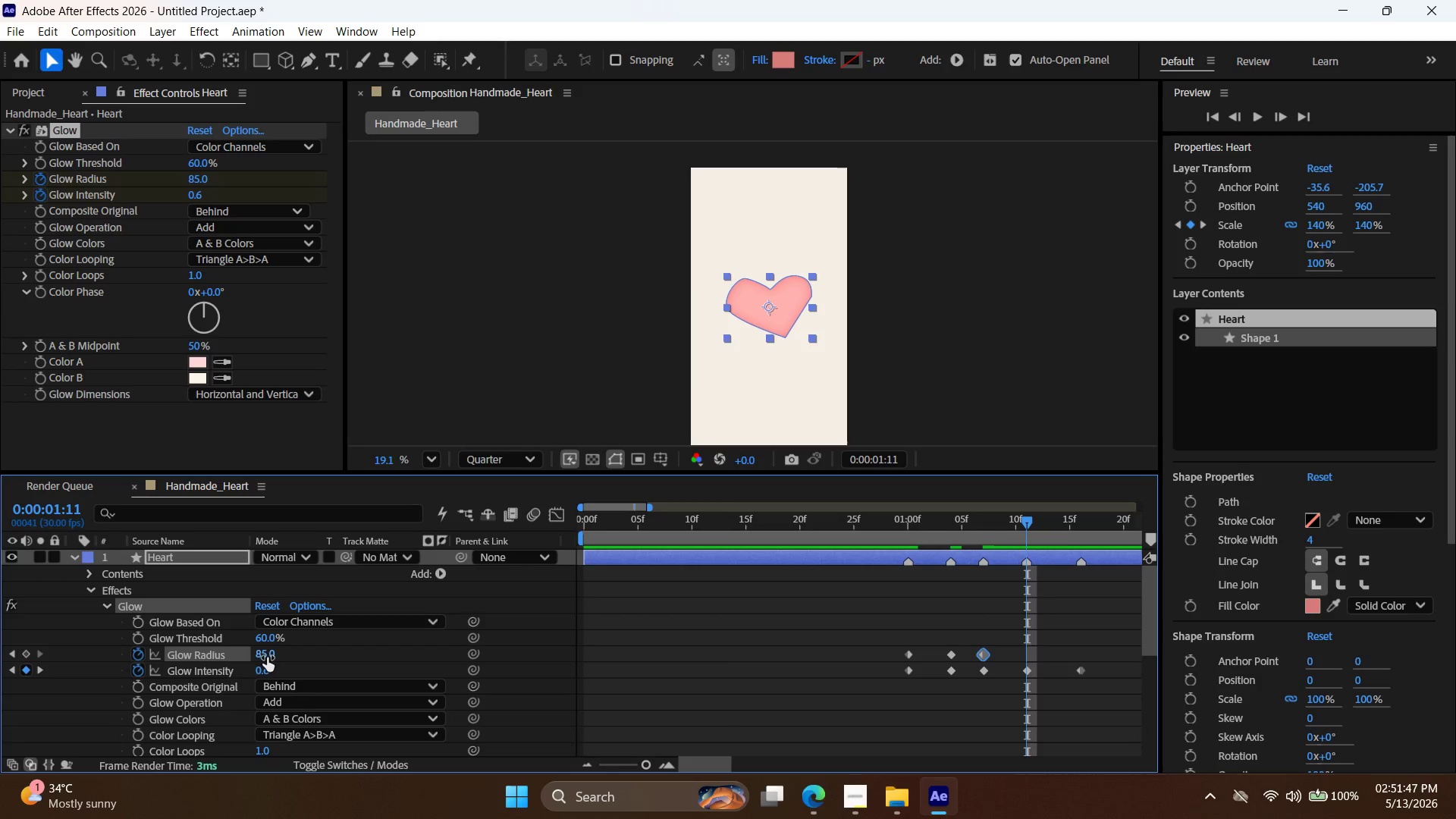 
wait(8.33)
 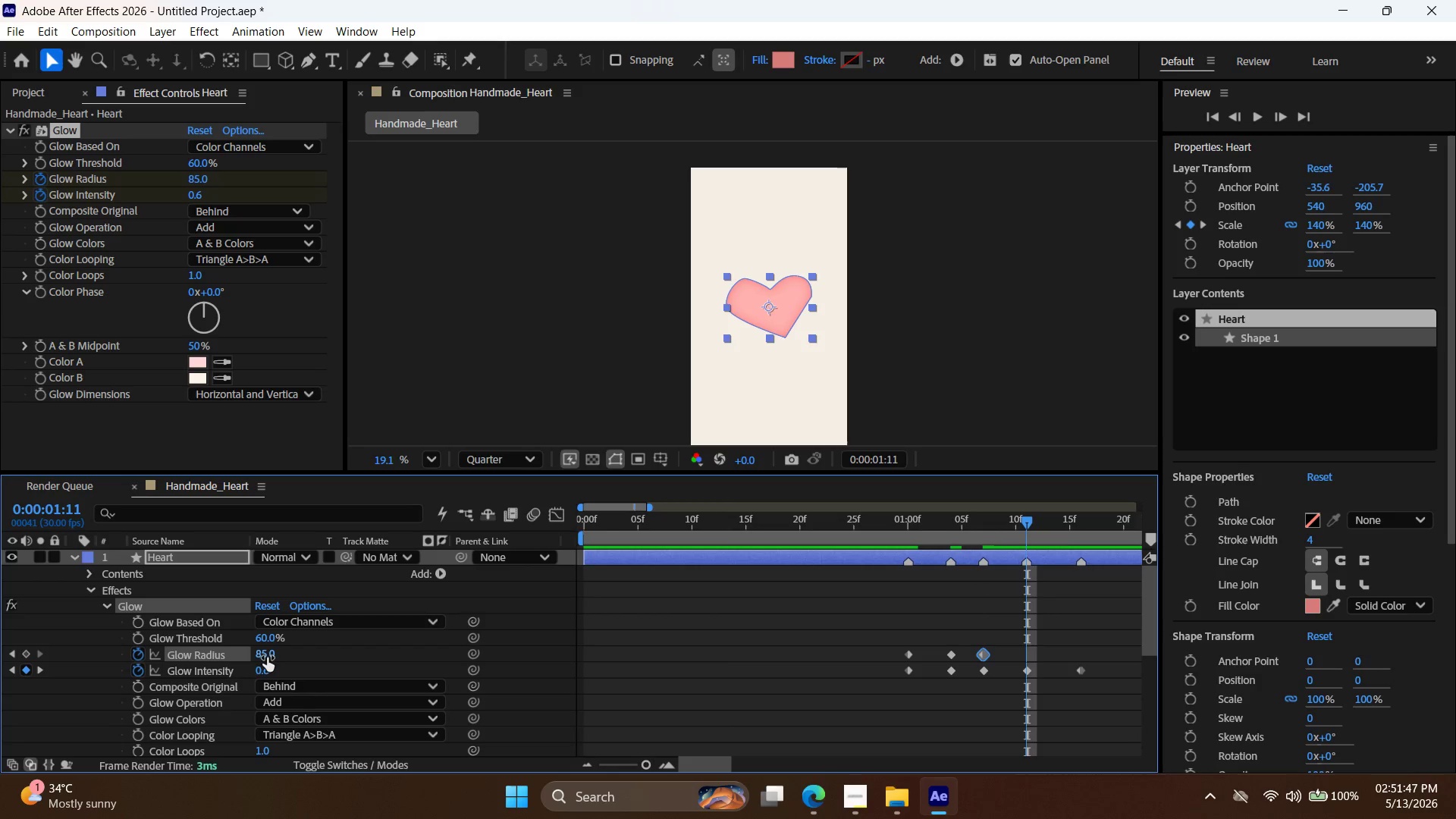 
left_click_drag(start_coordinate=[275, 651], to_coordinate=[306, 648])
 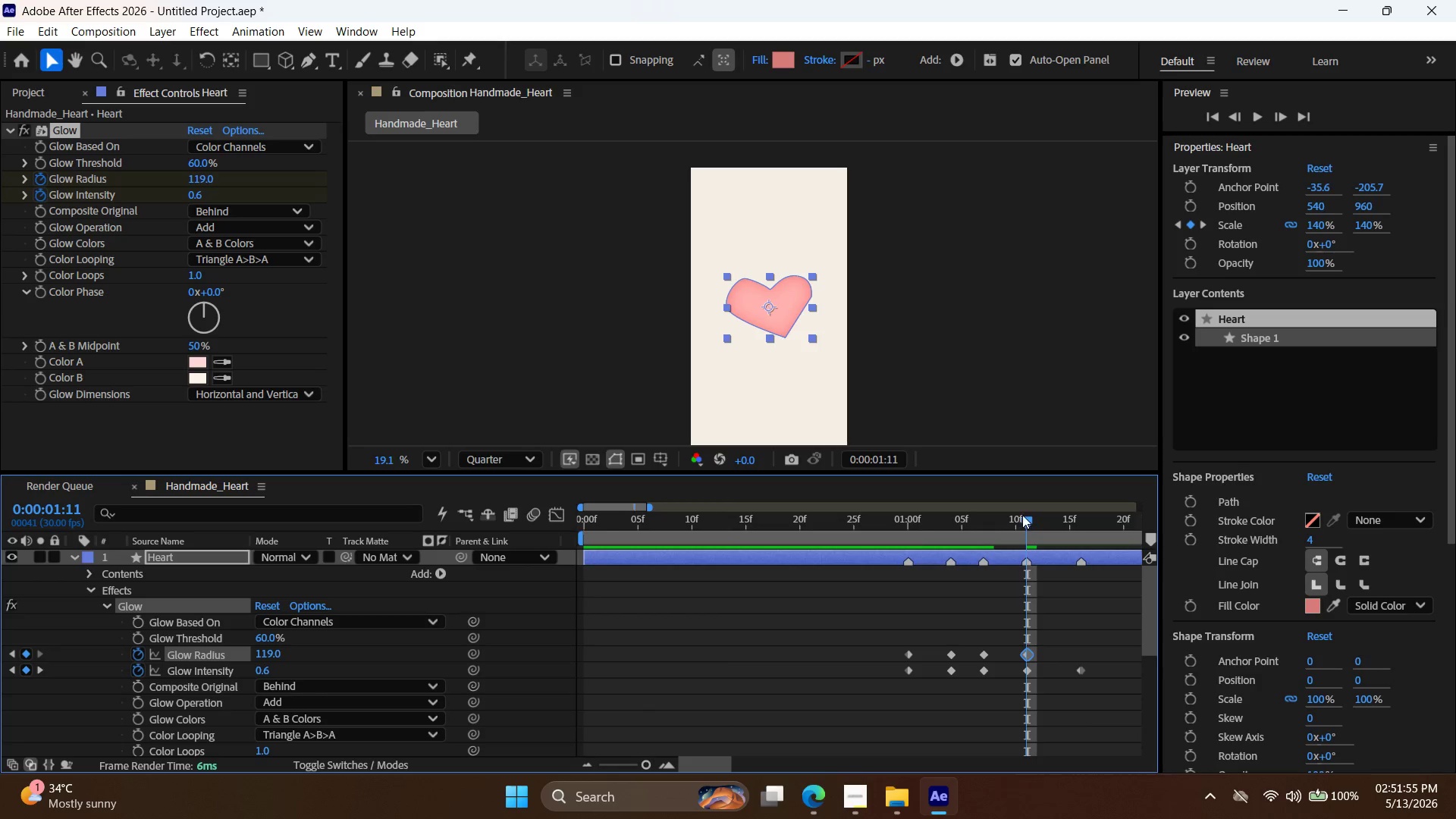 
left_click_drag(start_coordinate=[1027, 520], to_coordinate=[1081, 524])
 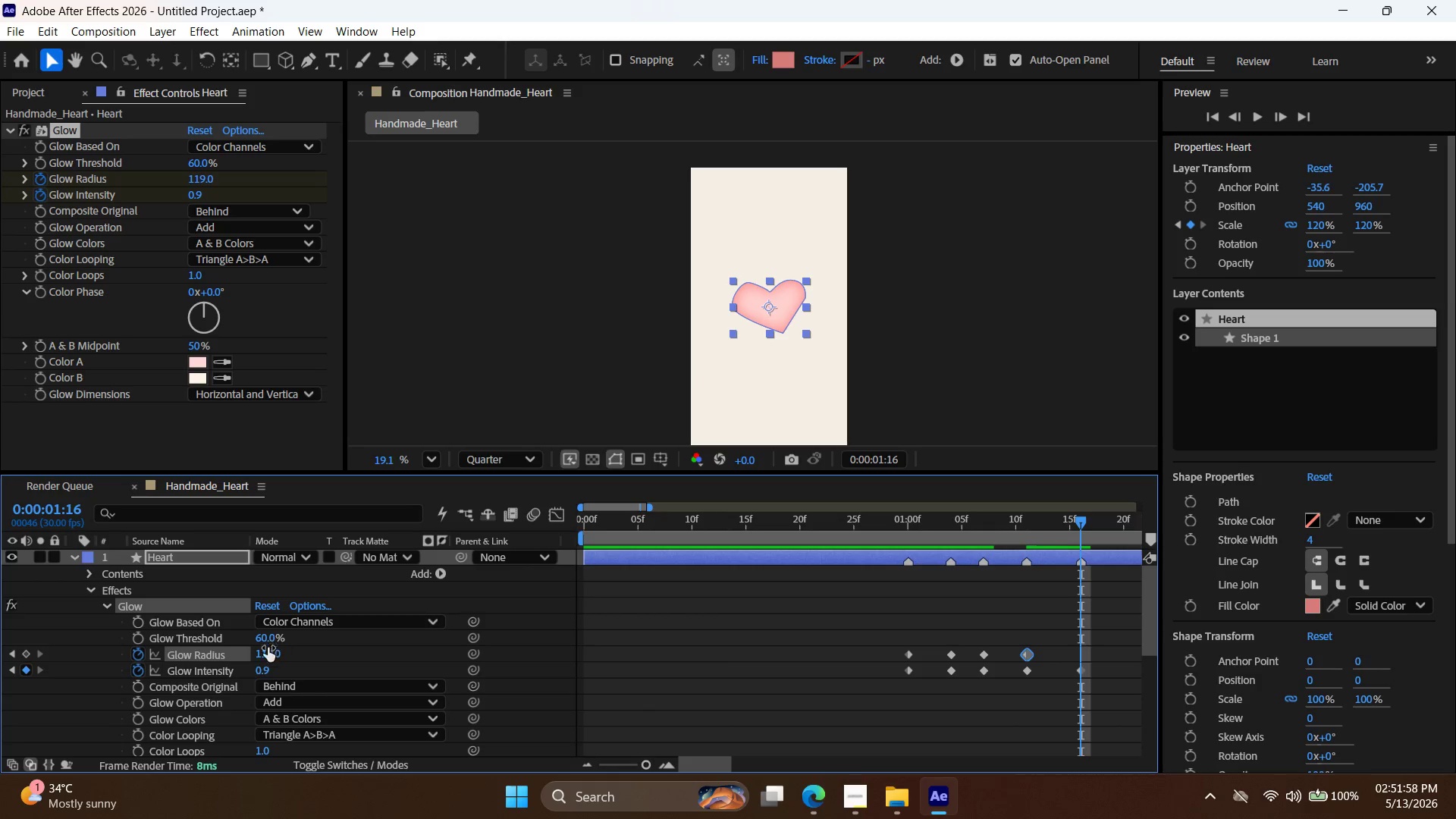 
left_click_drag(start_coordinate=[265, 651], to_coordinate=[244, 658])
 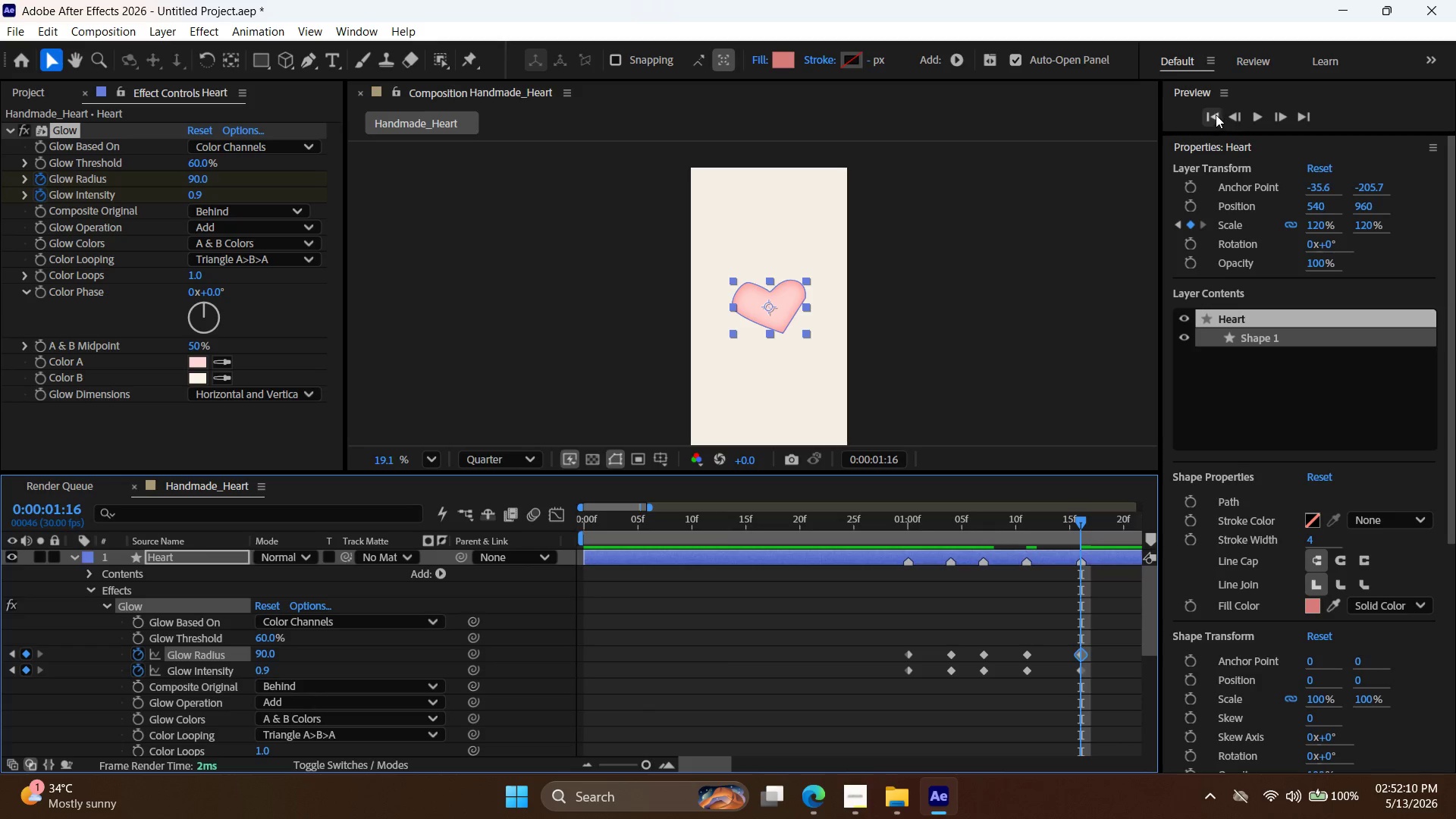 
double_click([1266, 120])
 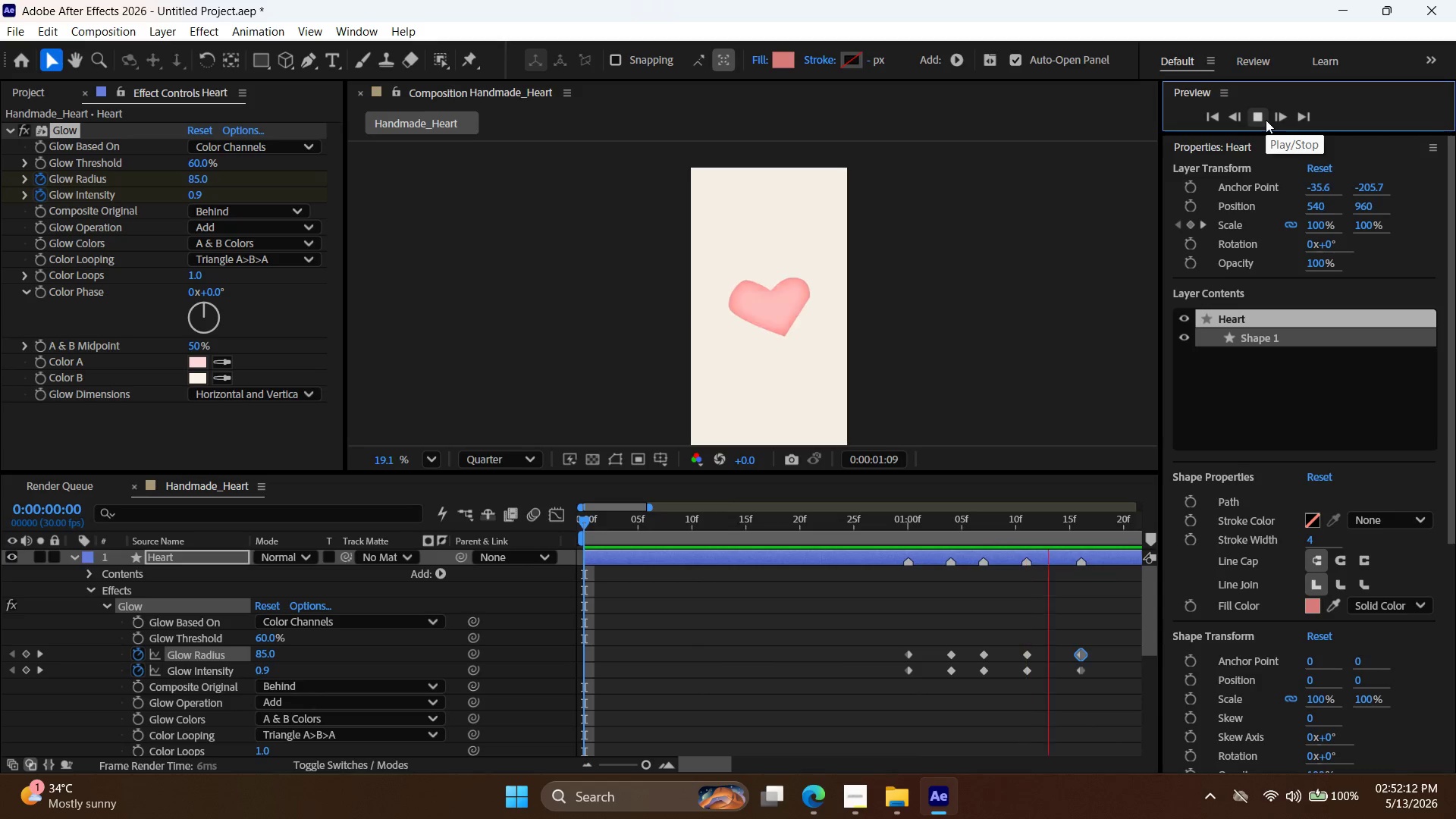 
left_click([1266, 120])
 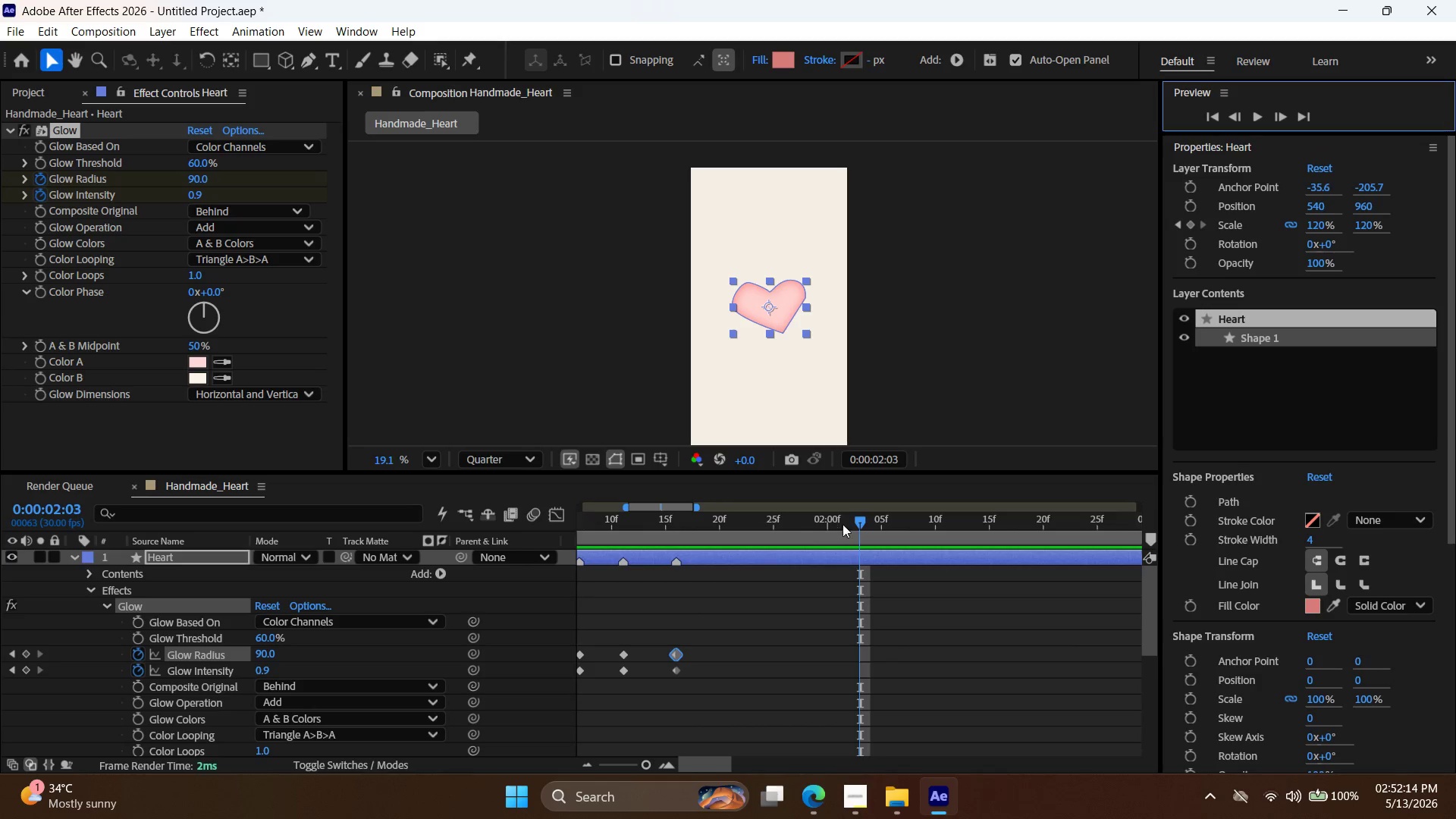 
left_click_drag(start_coordinate=[864, 523], to_coordinate=[1033, 610])
 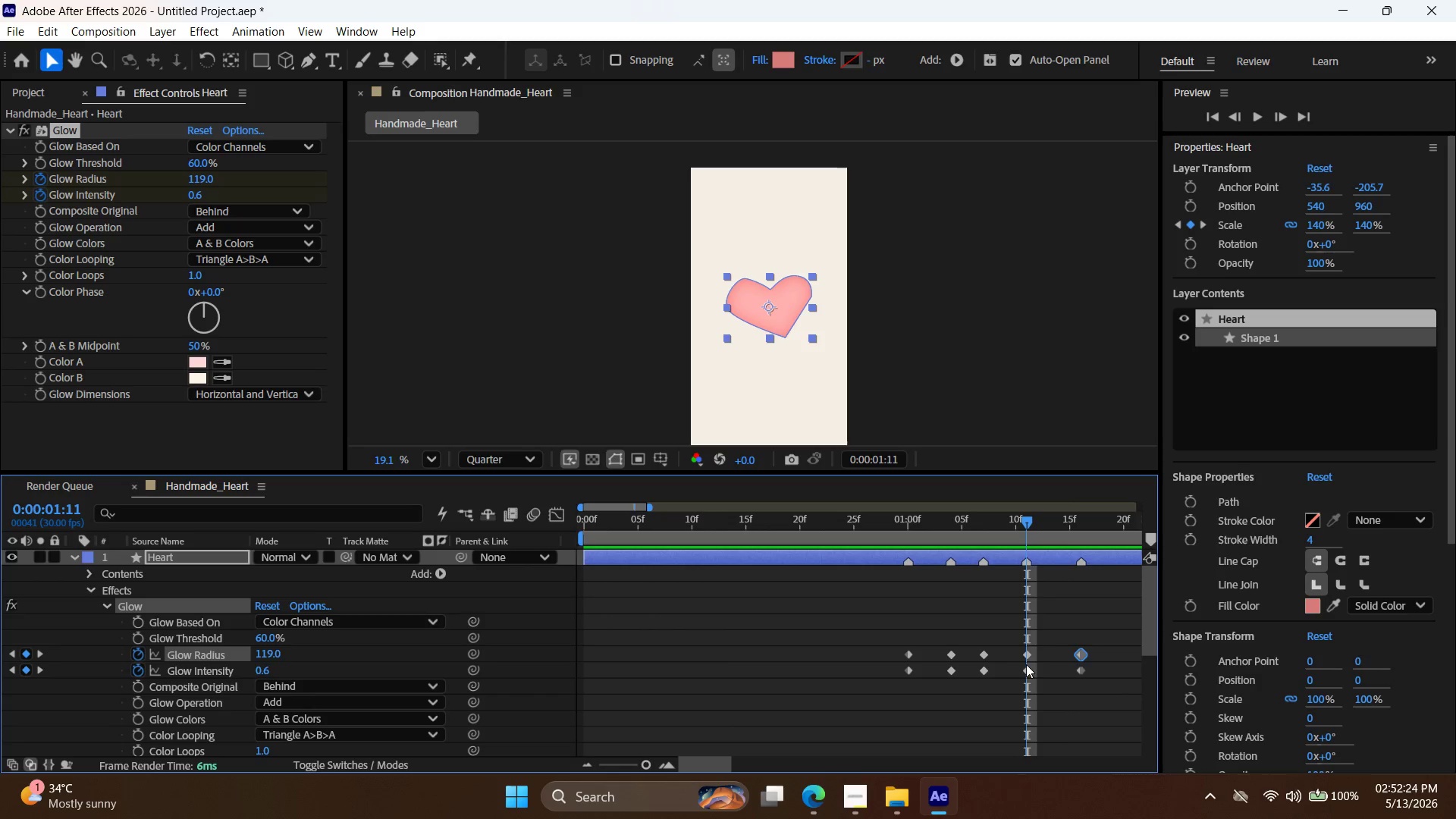 
left_click([1026, 657])
 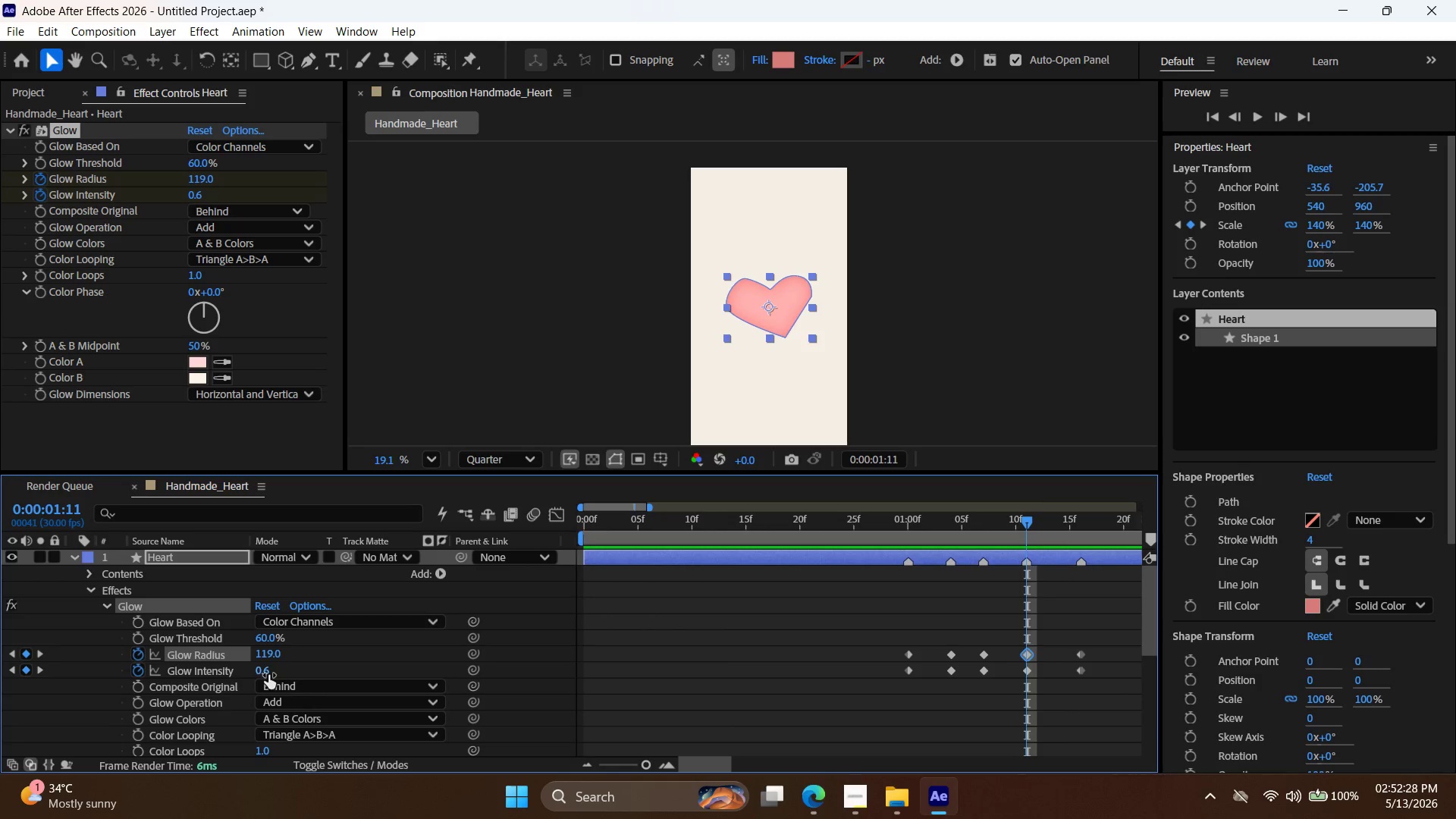 
wait(5.06)
 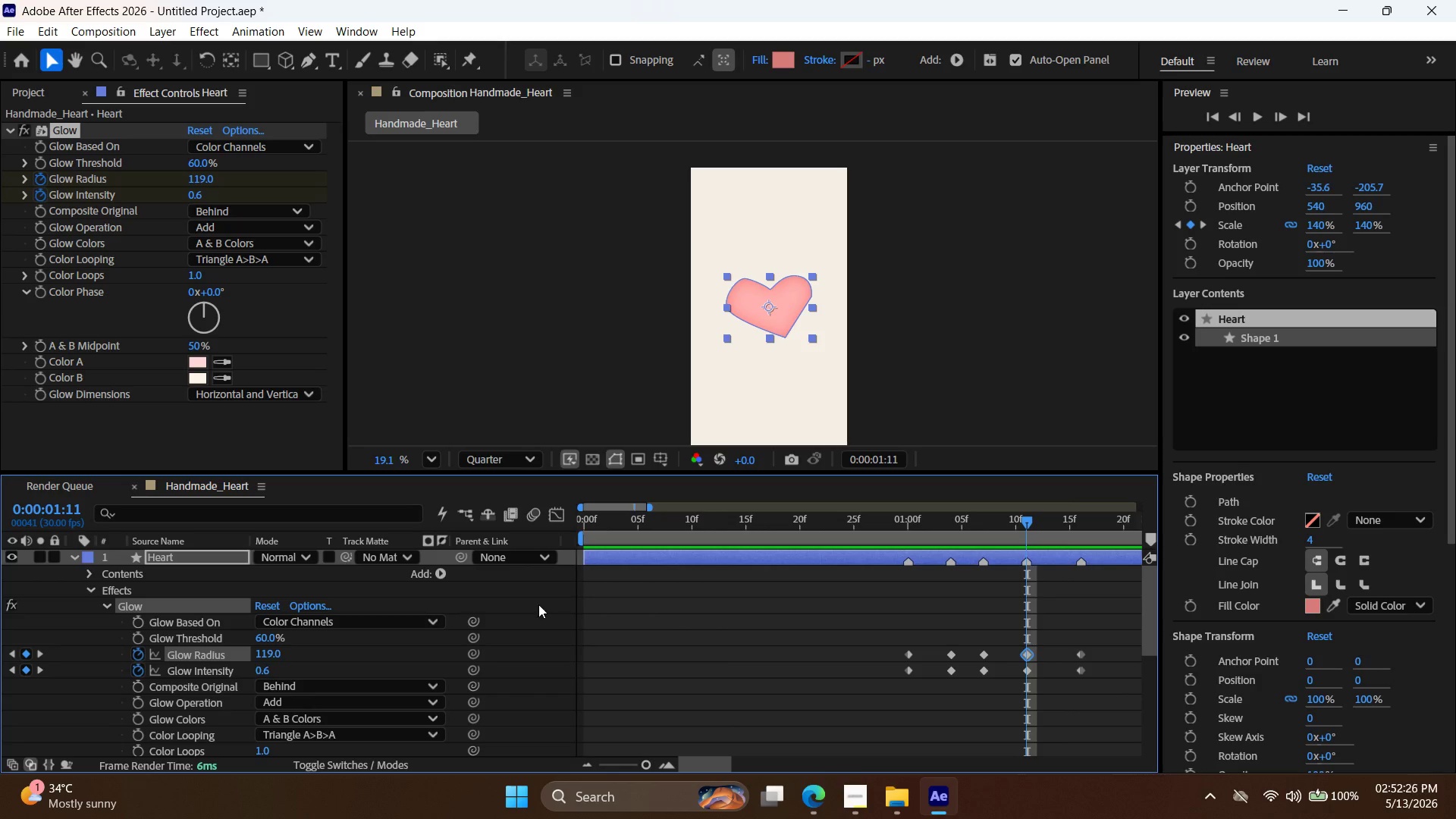 
left_click_drag(start_coordinate=[265, 673], to_coordinate=[310, 673])
 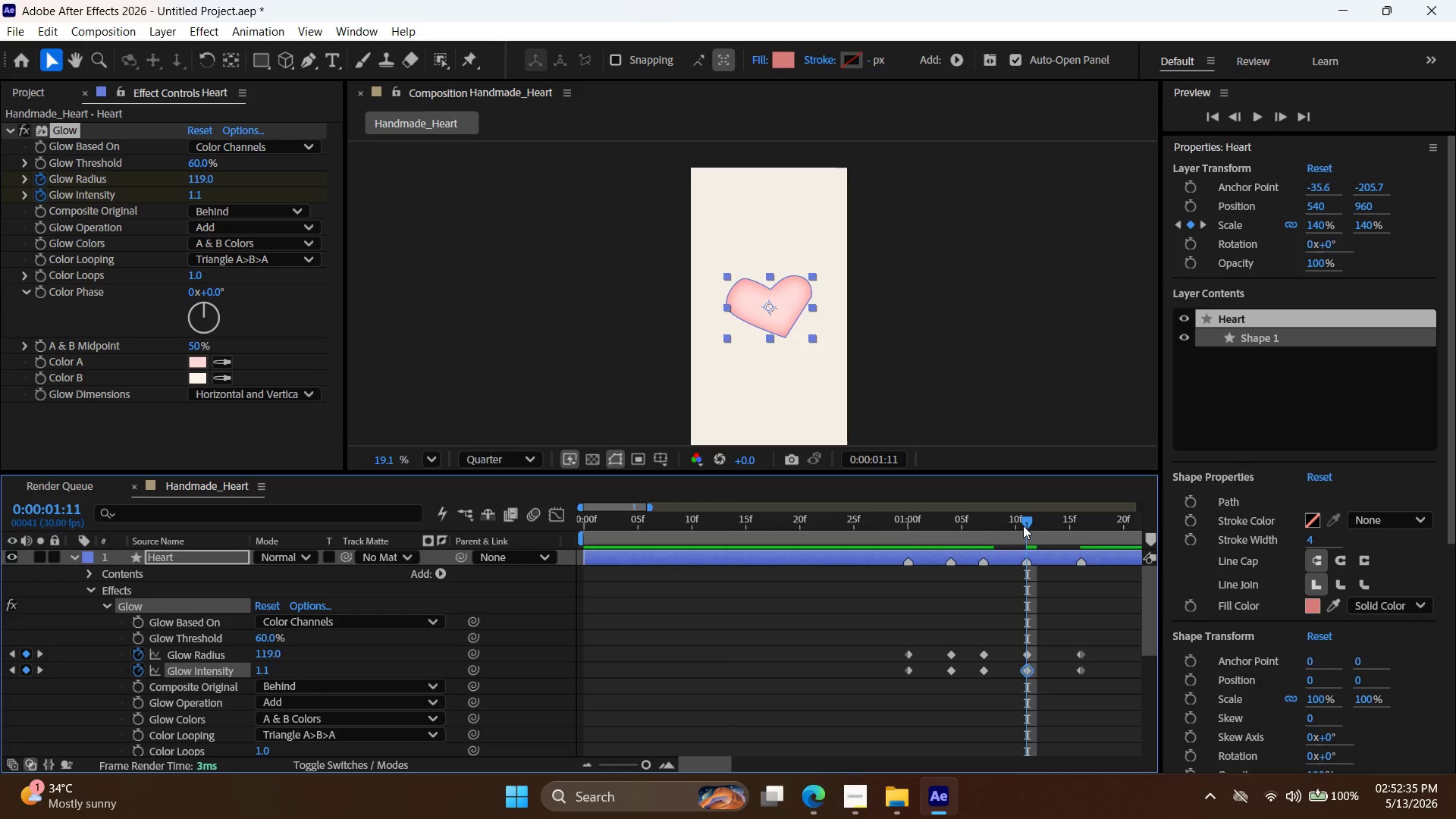 
left_click_drag(start_coordinate=[1025, 525], to_coordinate=[901, 536])
 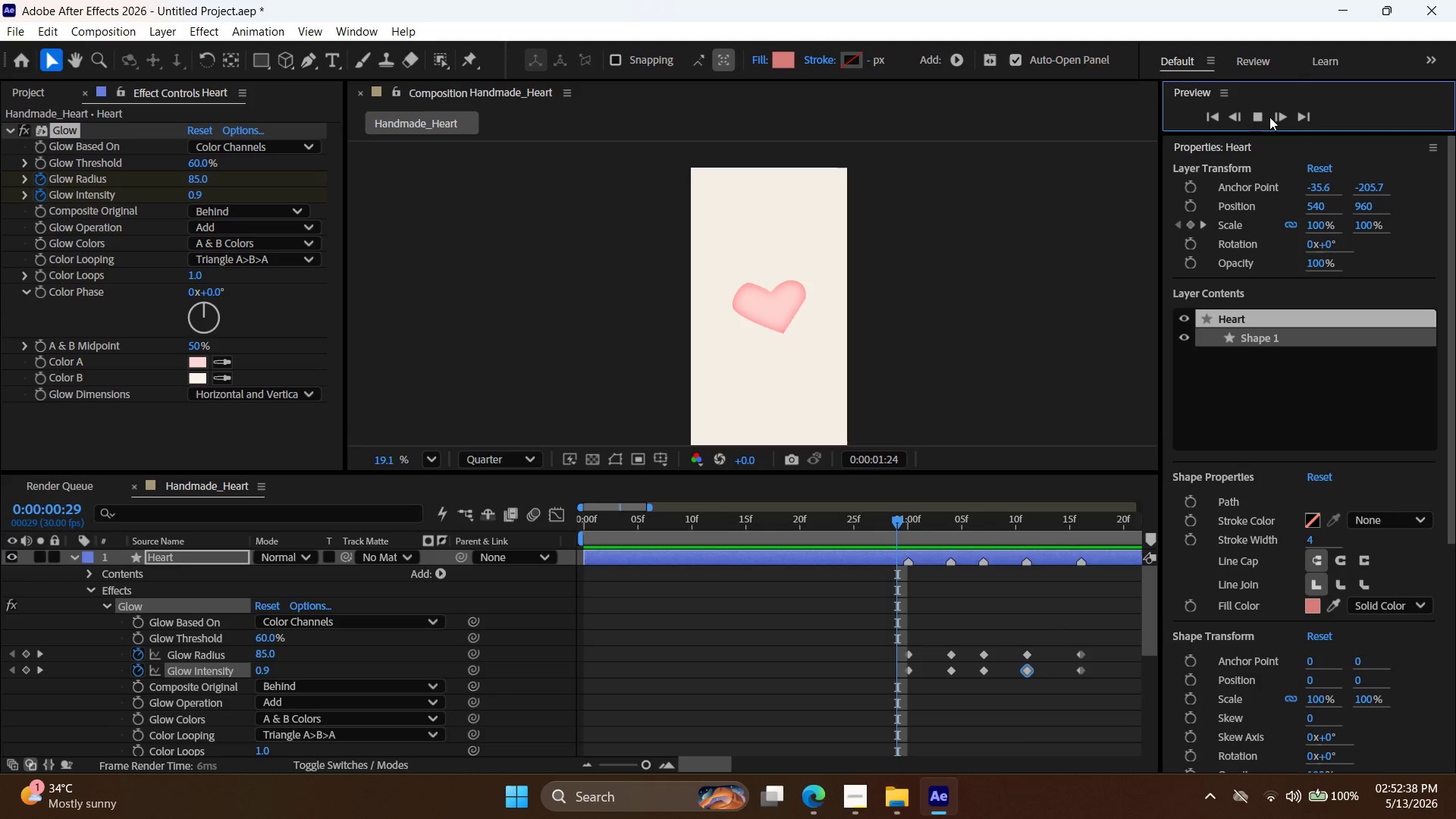 
left_click([1263, 117])
 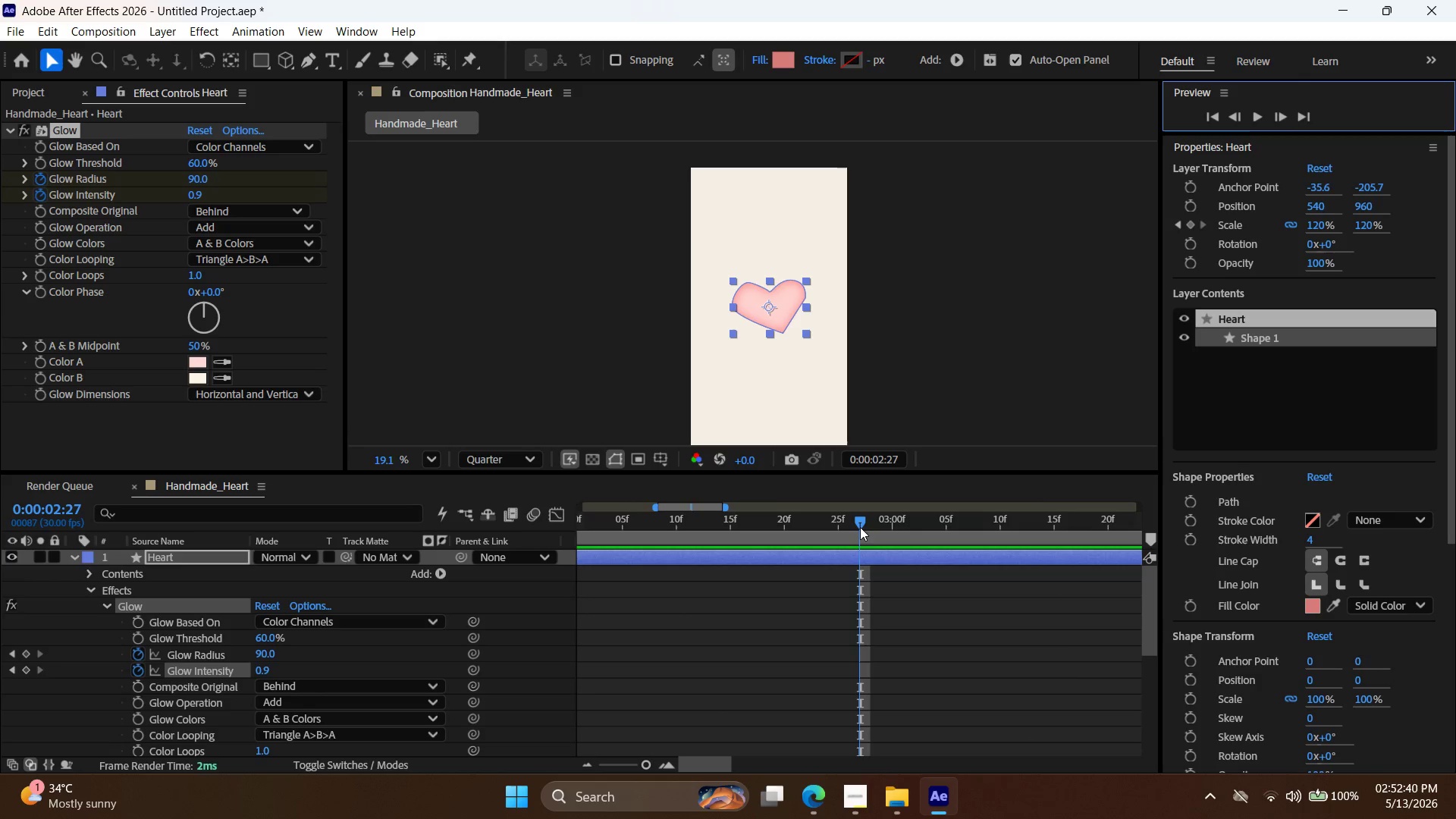 
left_click_drag(start_coordinate=[868, 522], to_coordinate=[1030, 582])
 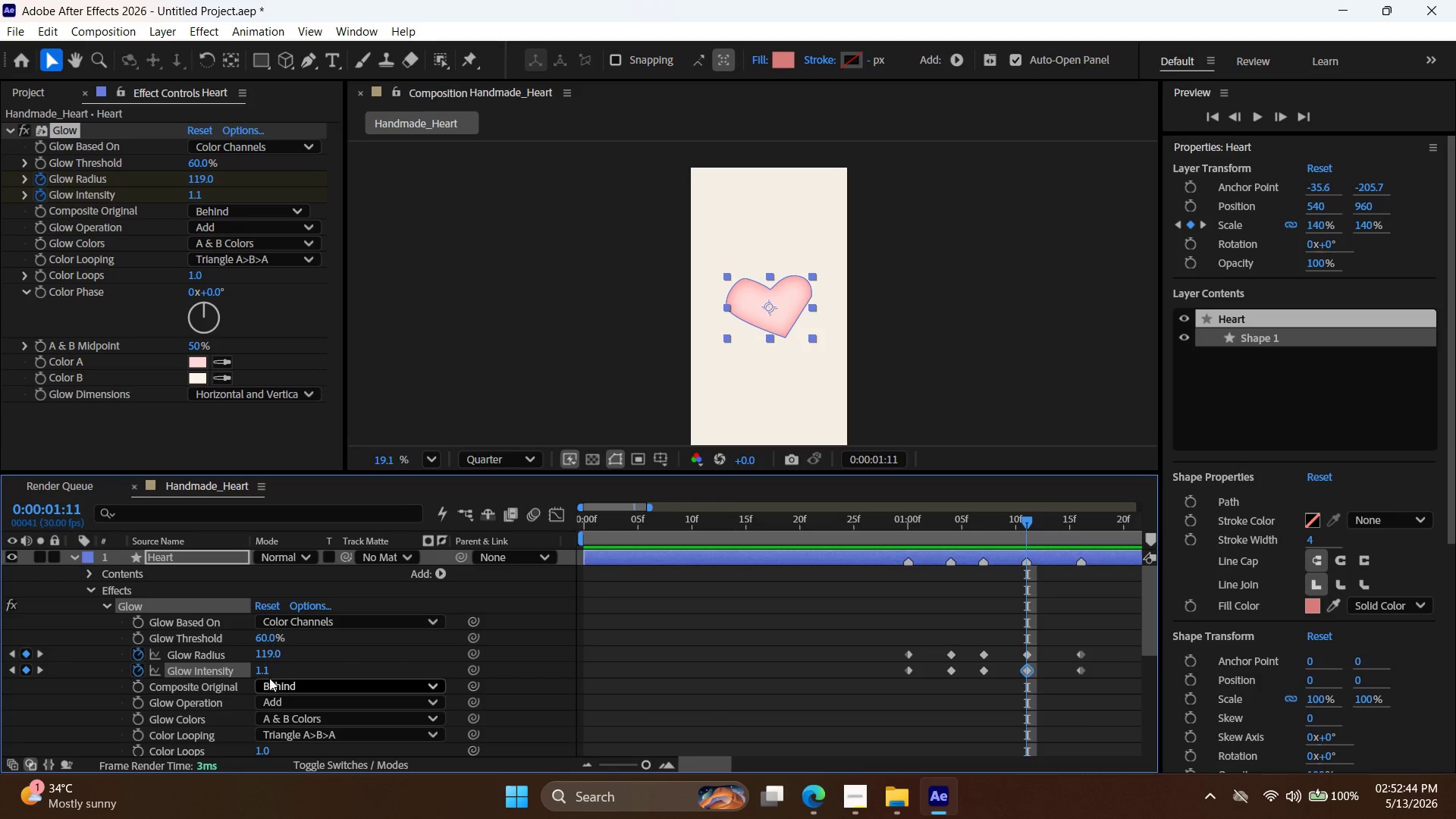 
left_click_drag(start_coordinate=[267, 674], to_coordinate=[312, 680])
 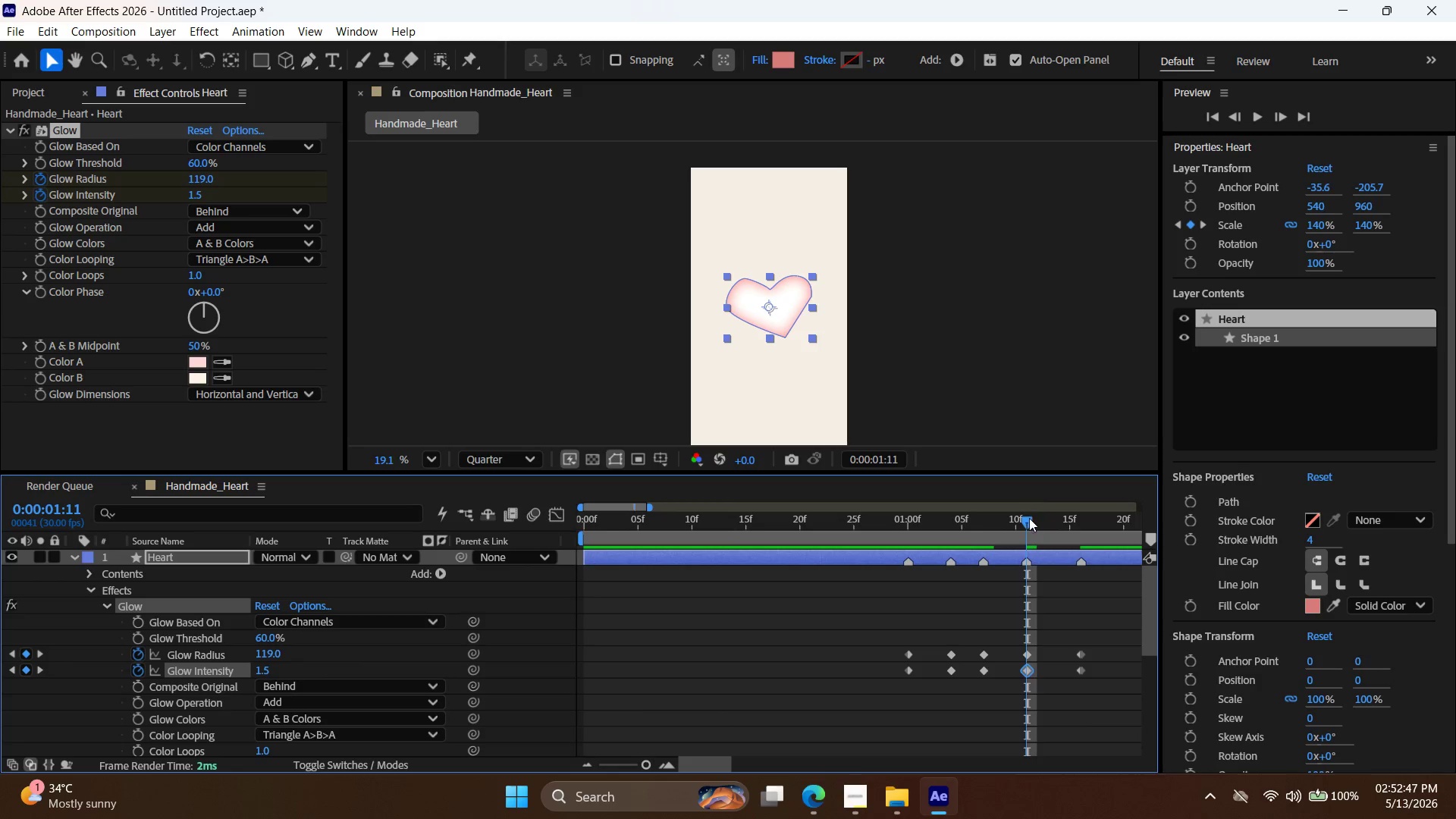 
left_click_drag(start_coordinate=[1029, 518], to_coordinate=[889, 522])
 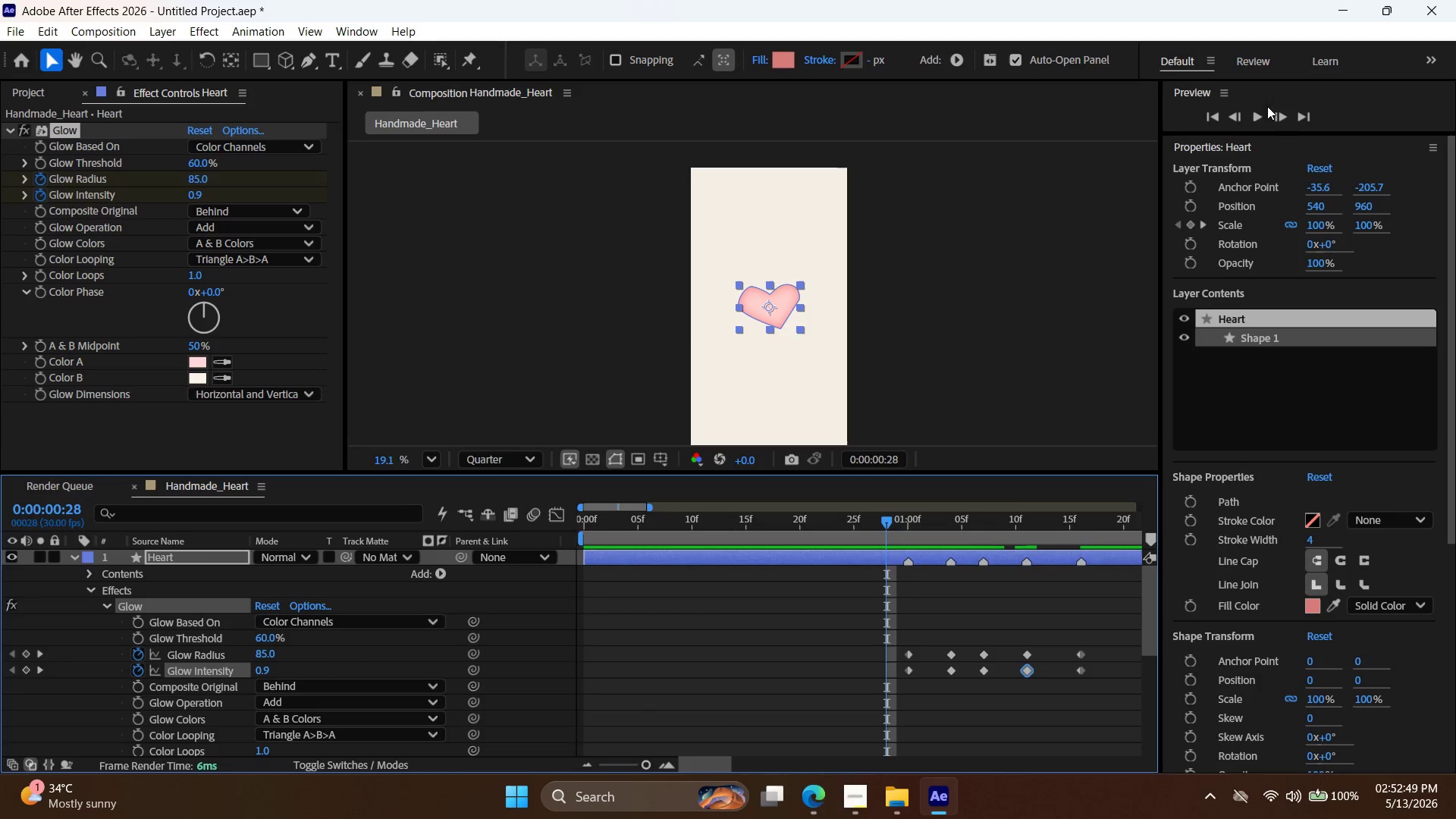 
left_click([1268, 111])
 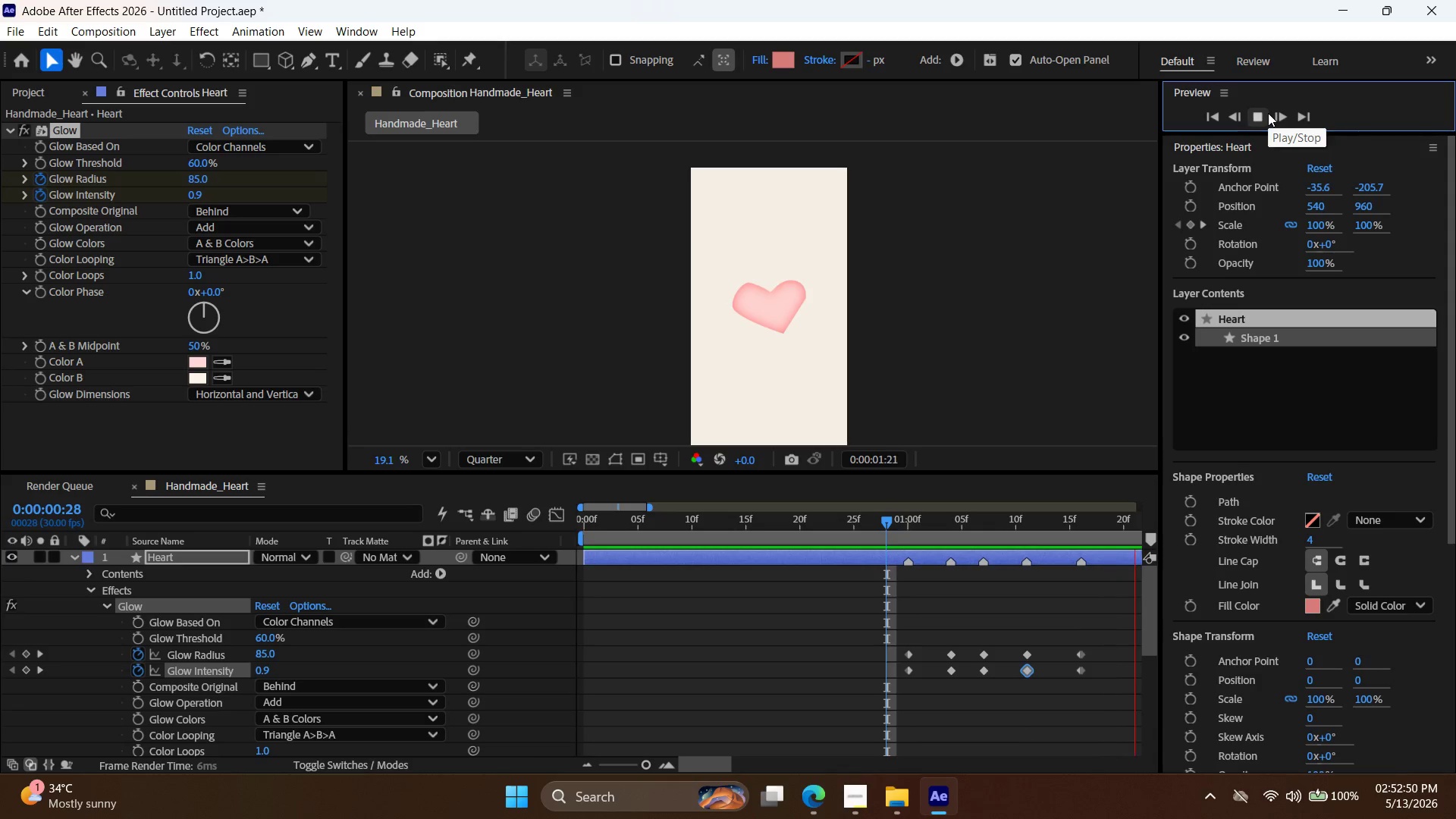 
left_click([1268, 113])
 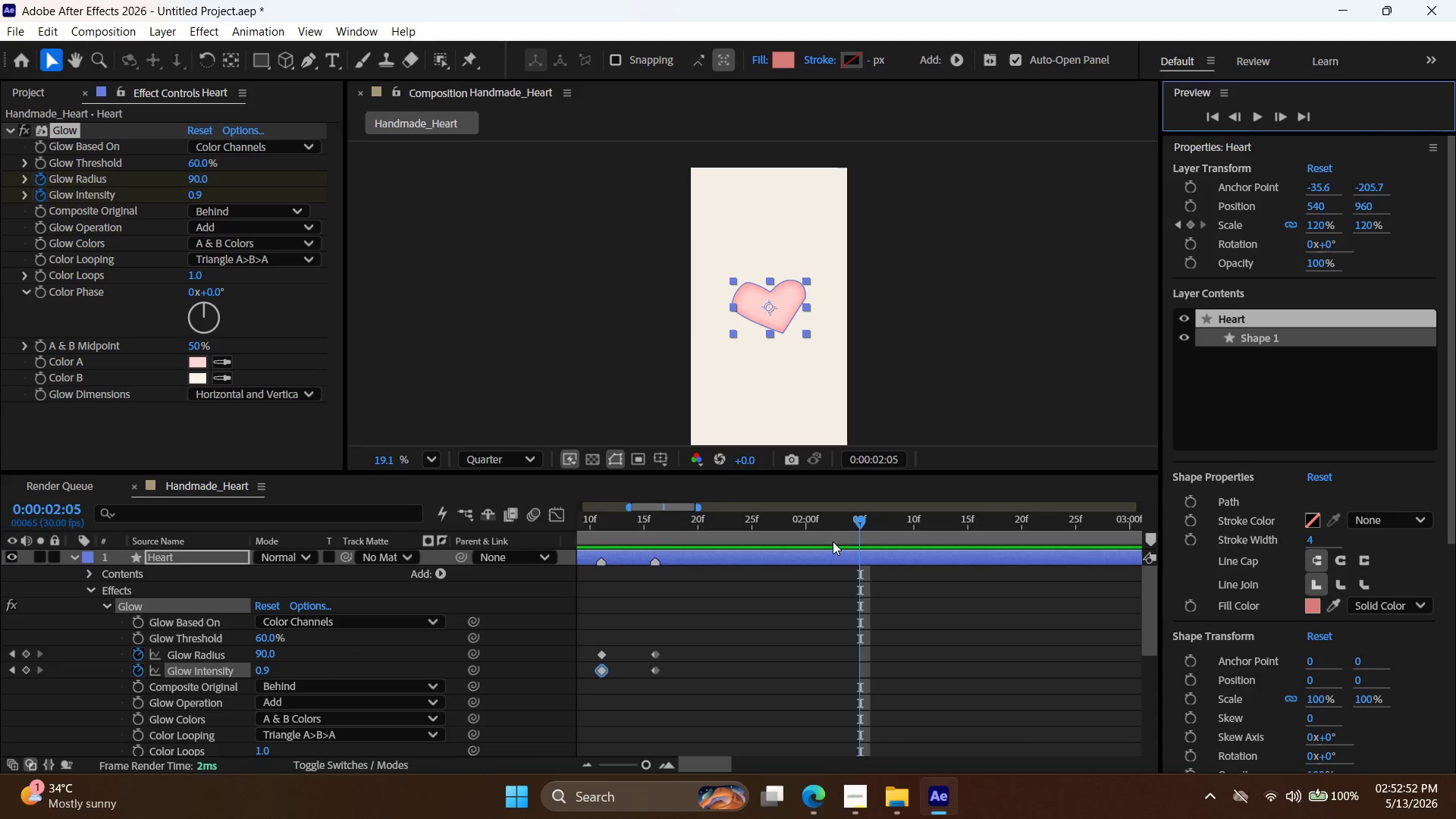 
left_click_drag(start_coordinate=[862, 516], to_coordinate=[1028, 580])
 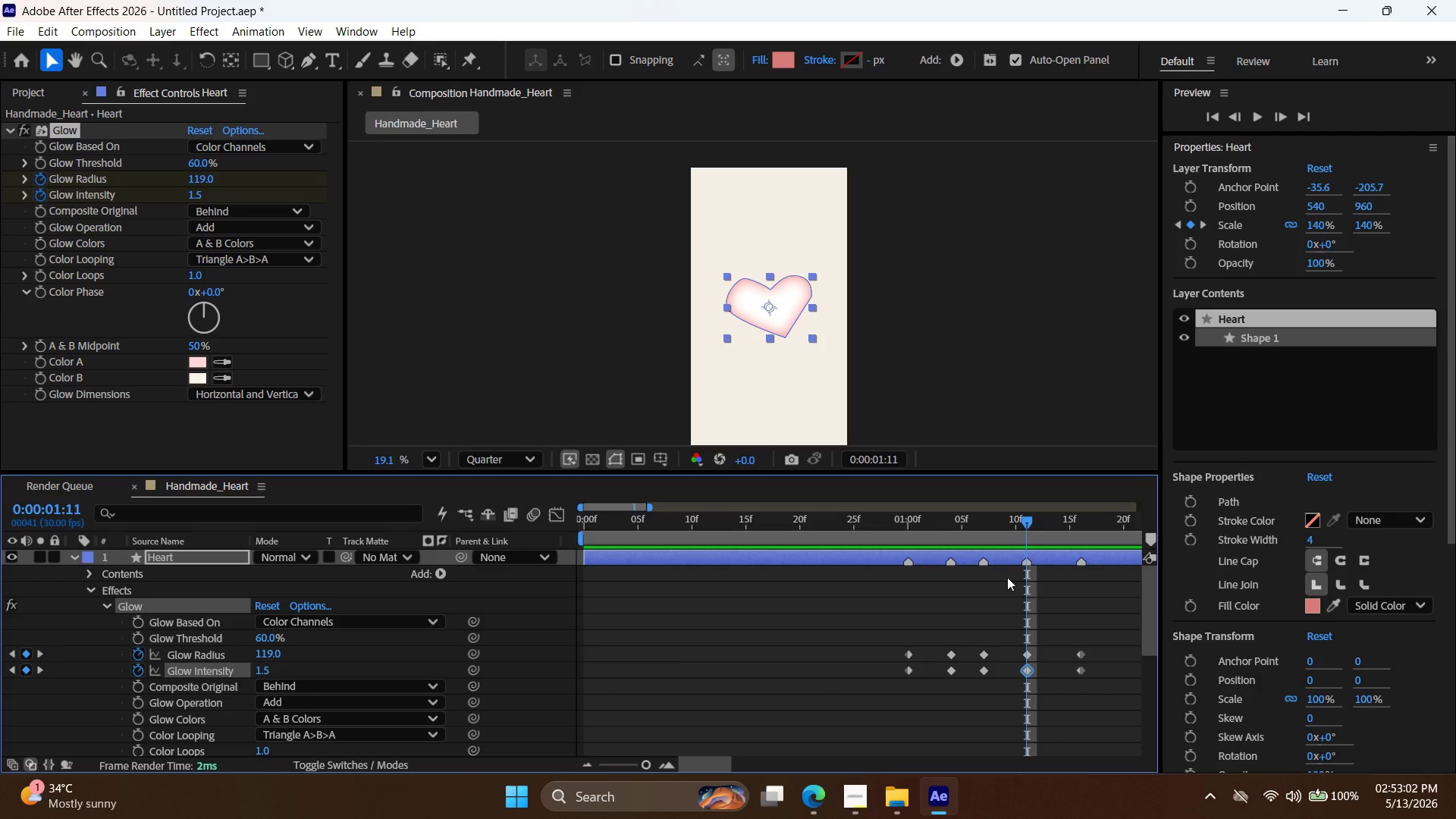 
wait(6.95)
 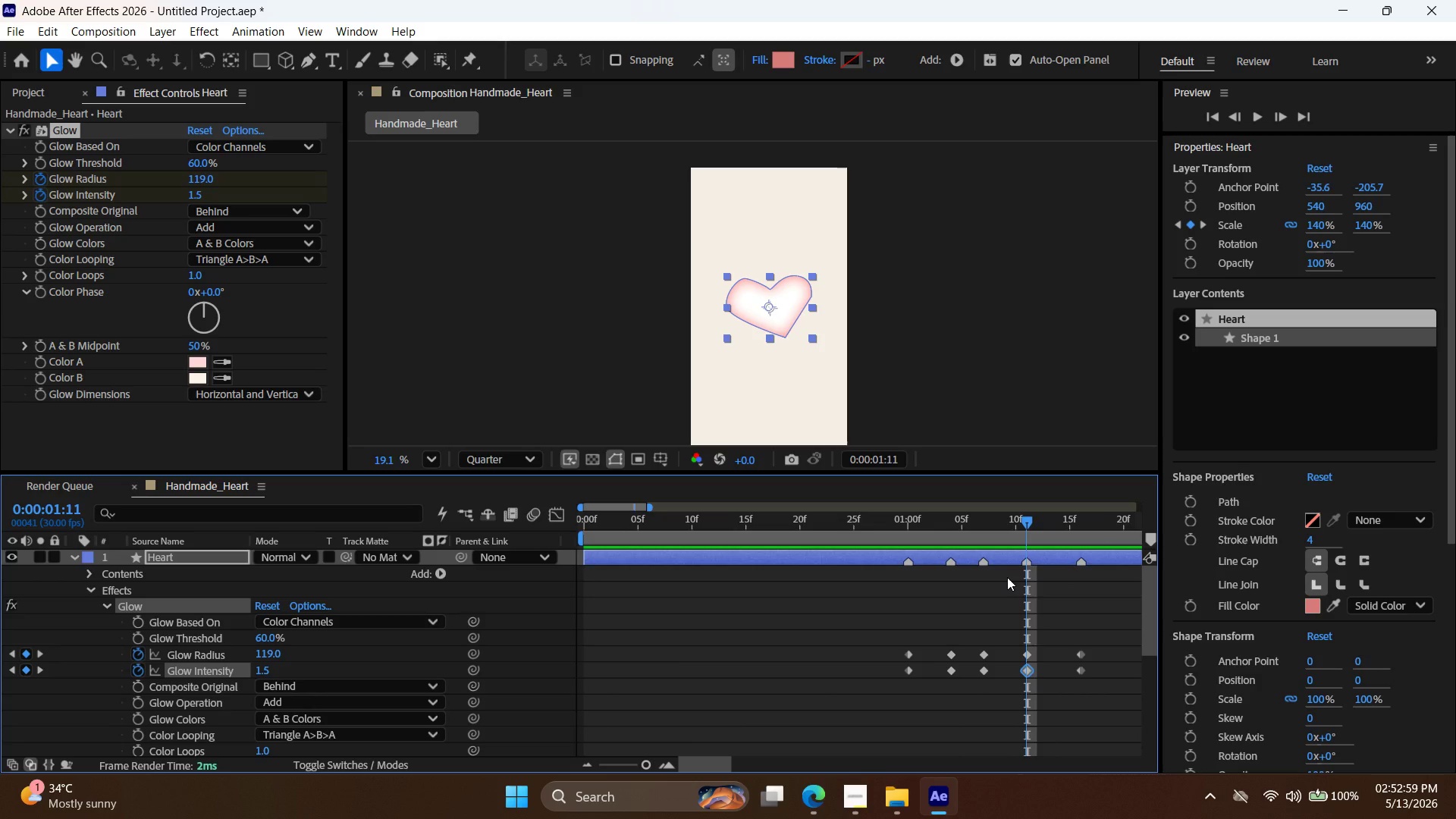 
left_click_drag(start_coordinate=[1126, 699], to_coordinate=[874, 629])
 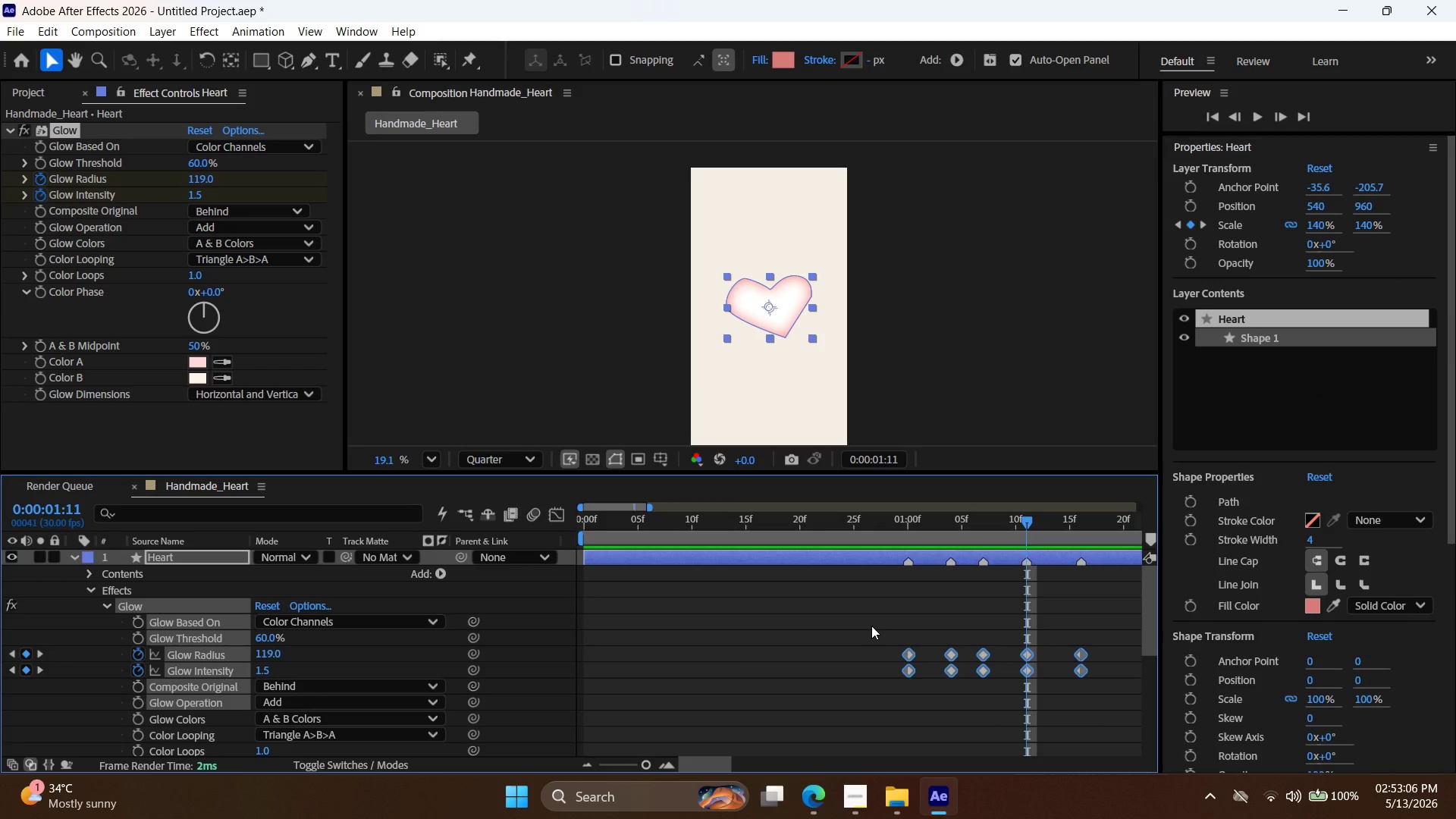 
key(F9)
 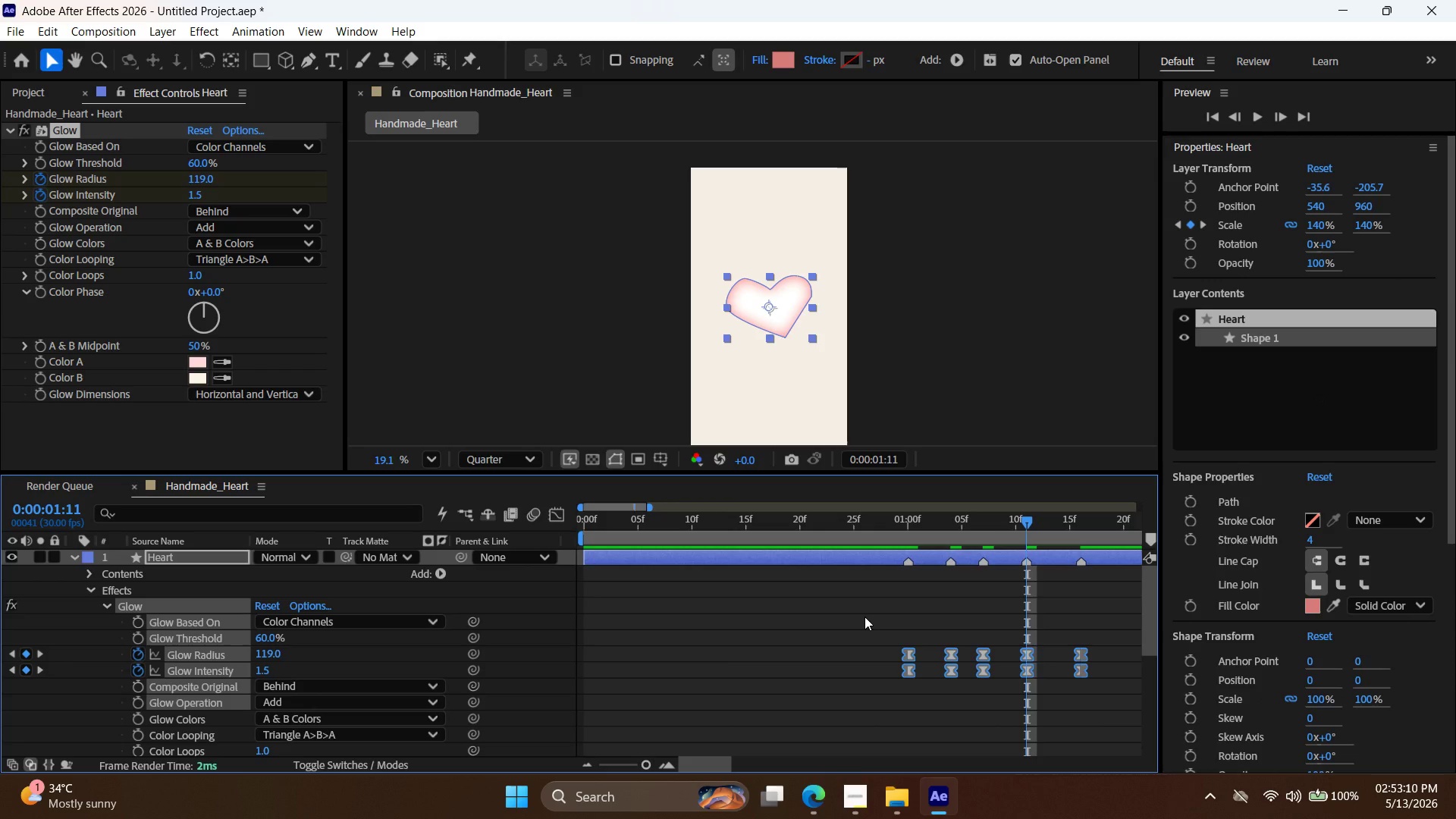 
wait(8.31)
 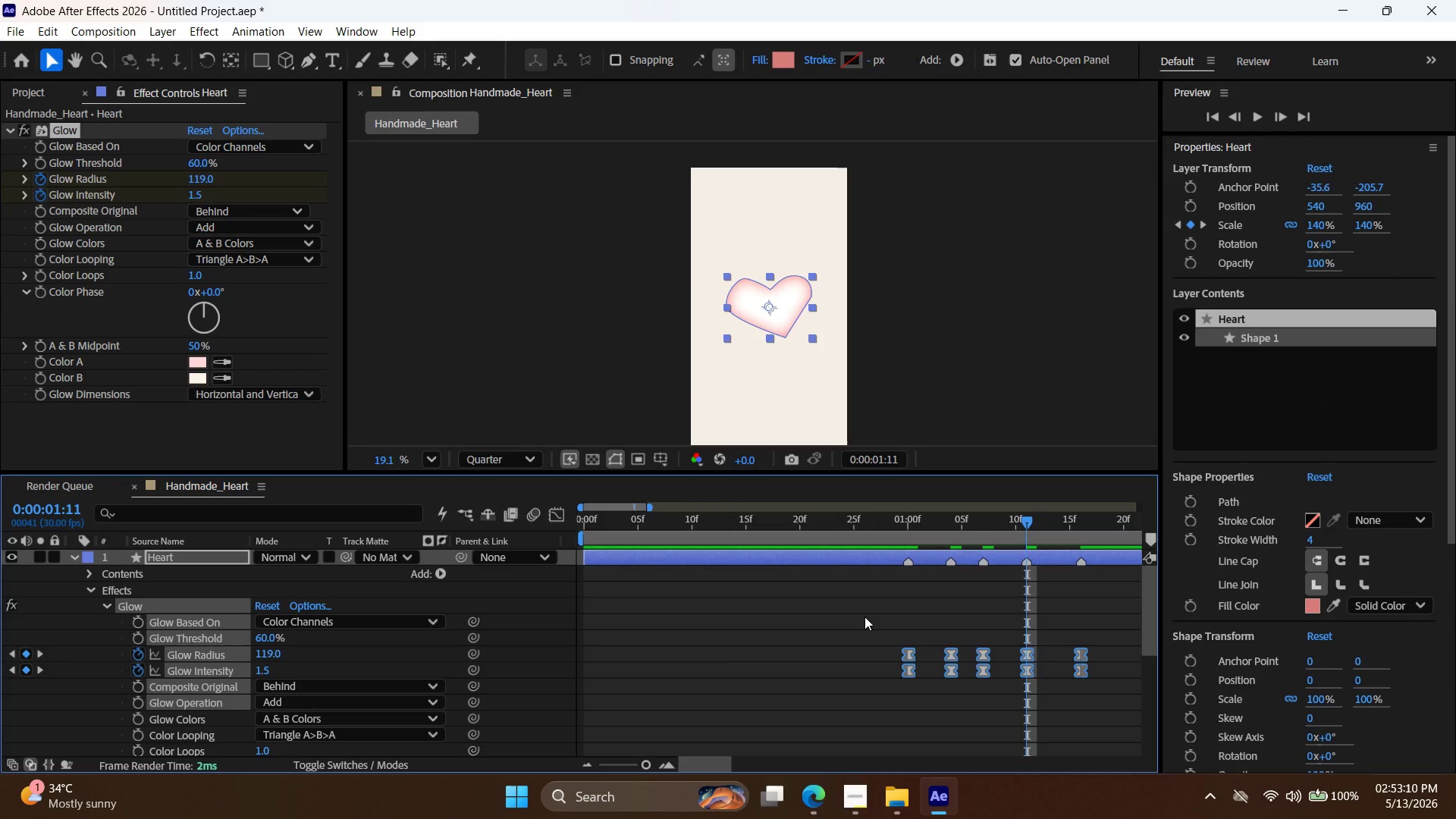 
scroll: coordinate [758, 623], scroll_direction: down, amount: 3.0
 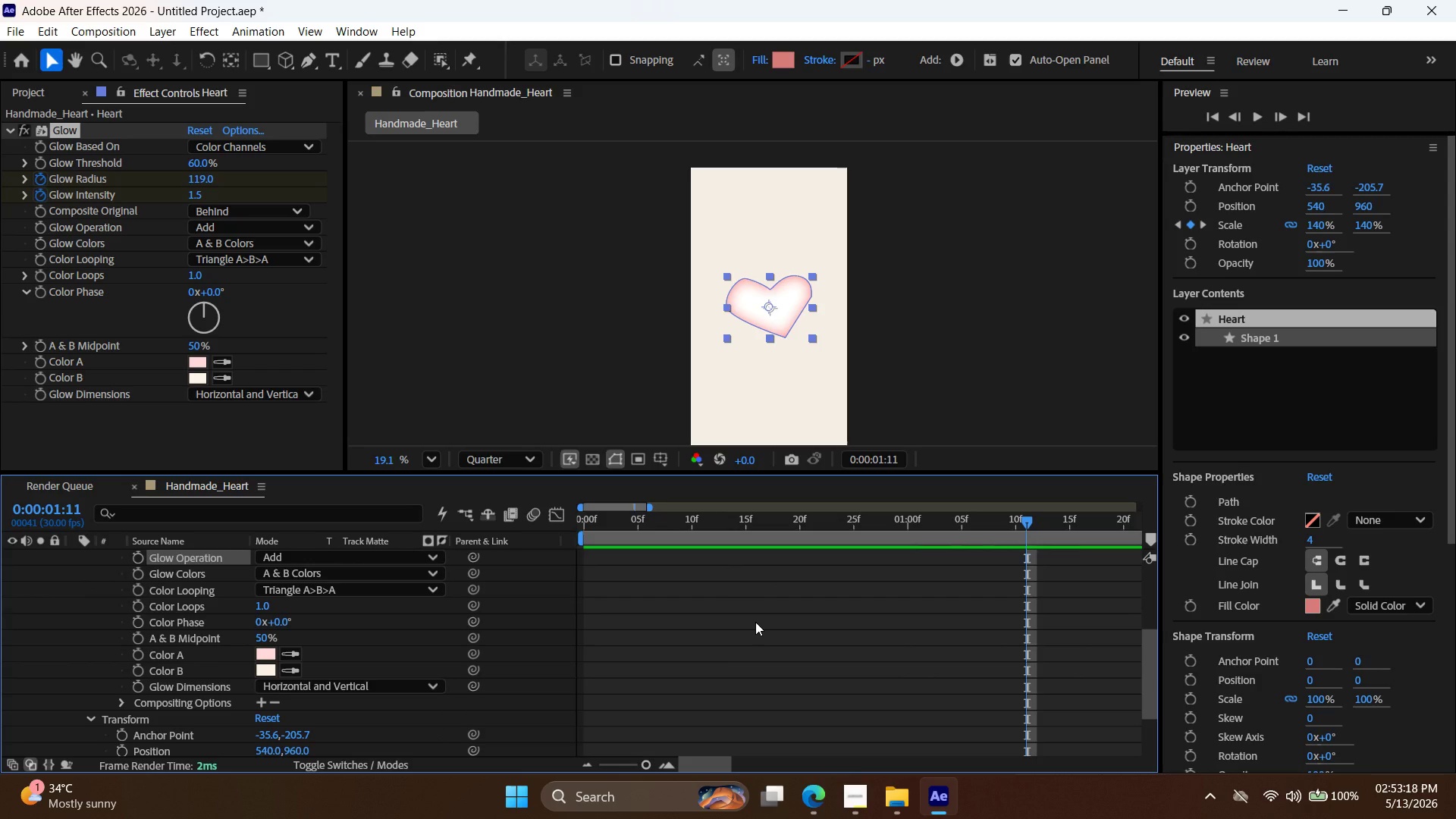 
key(Control+ControlLeft)
 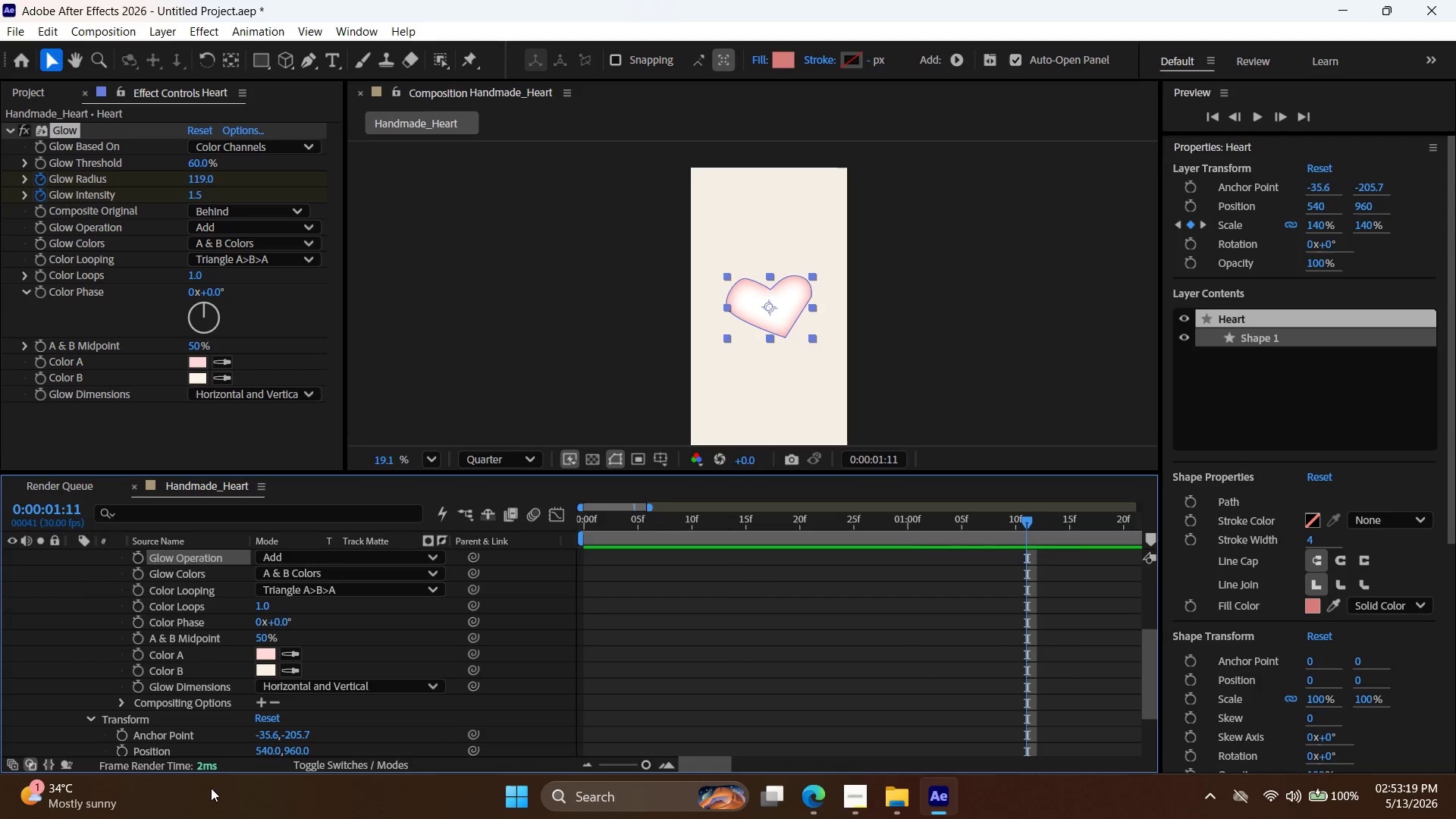 
scroll: coordinate [220, 671], scroll_direction: up, amount: 10.0
 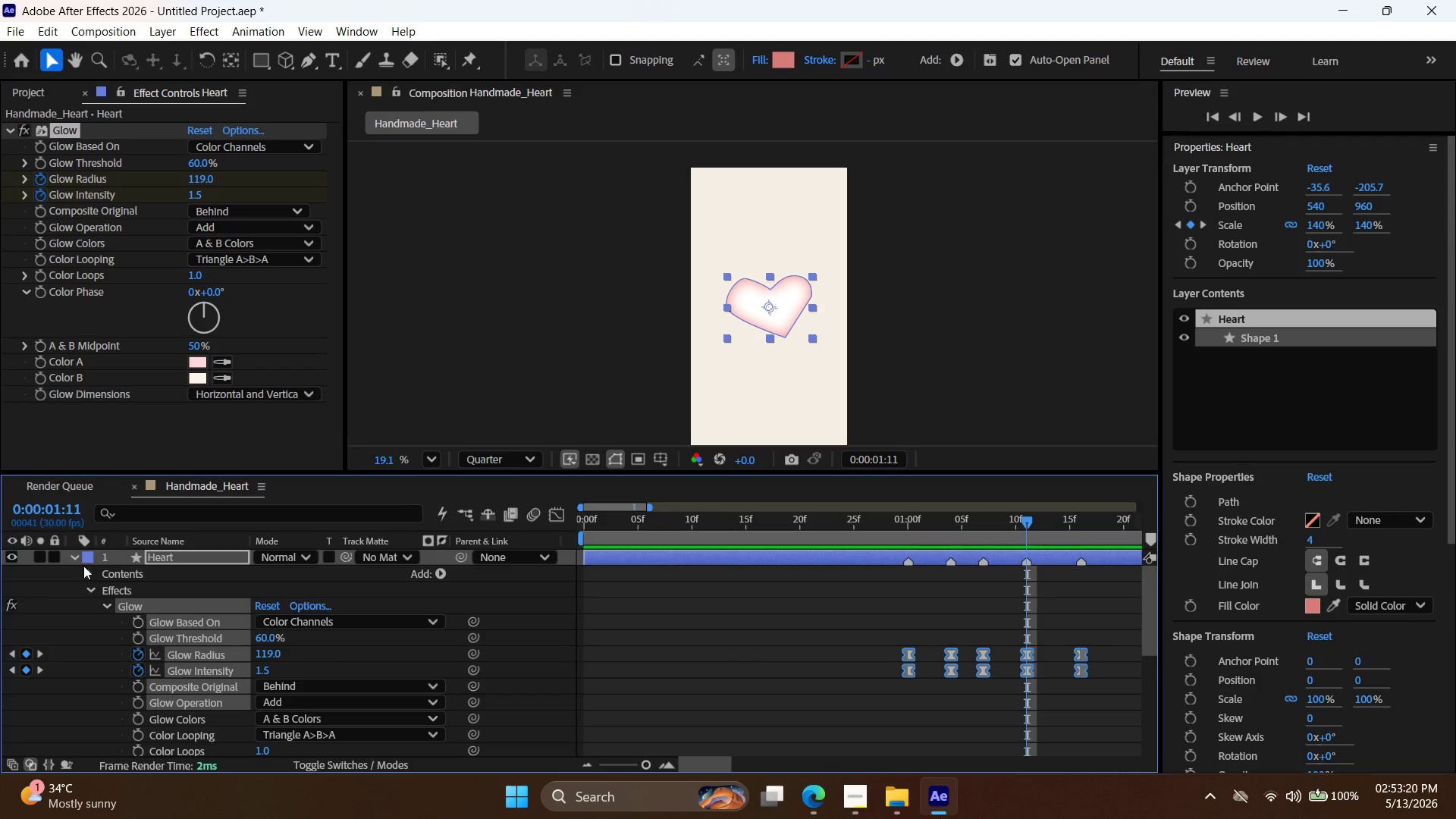 
left_click([80, 563])
 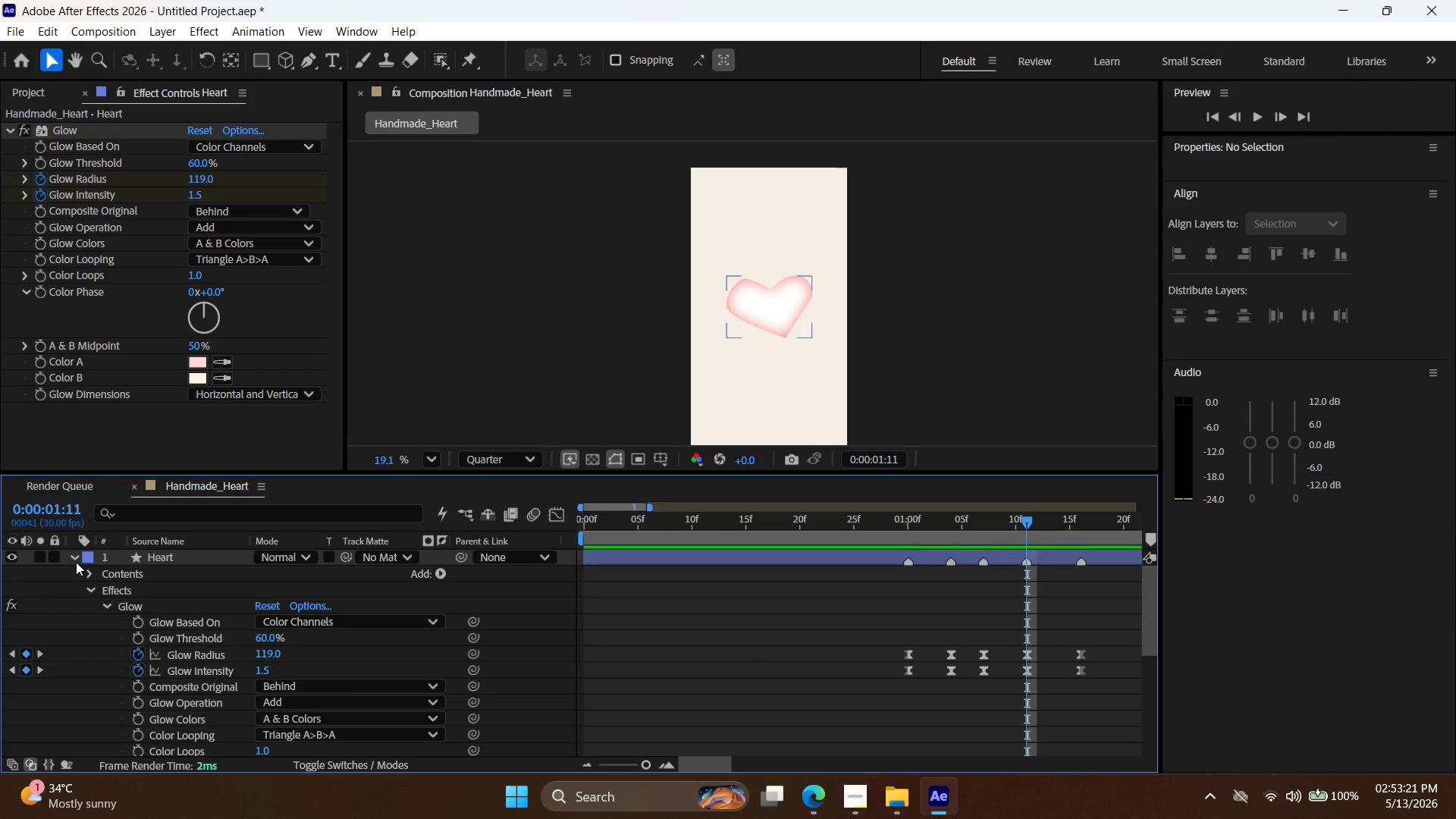 
left_click([74, 560])
 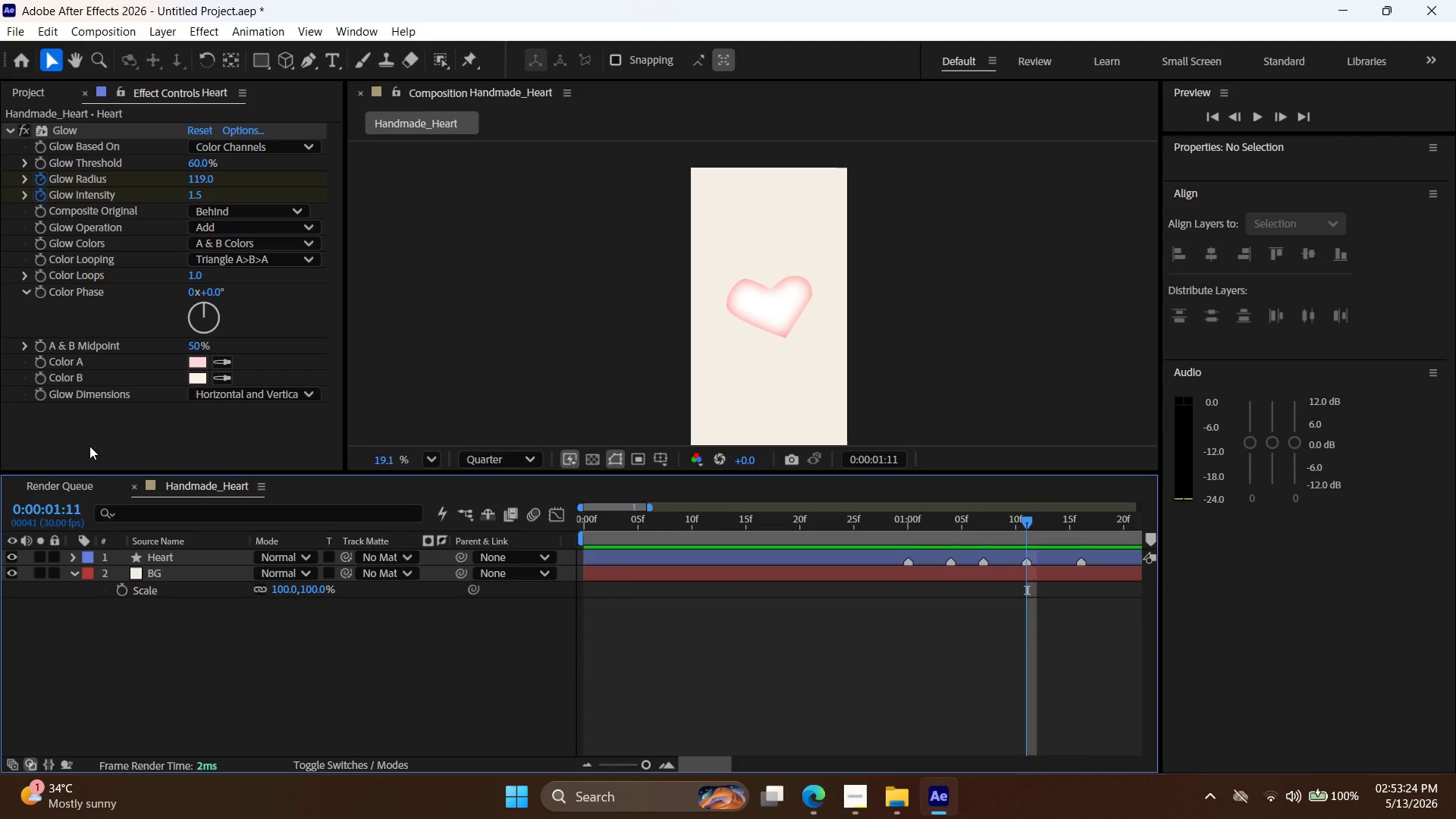 
left_click([30, 87])
 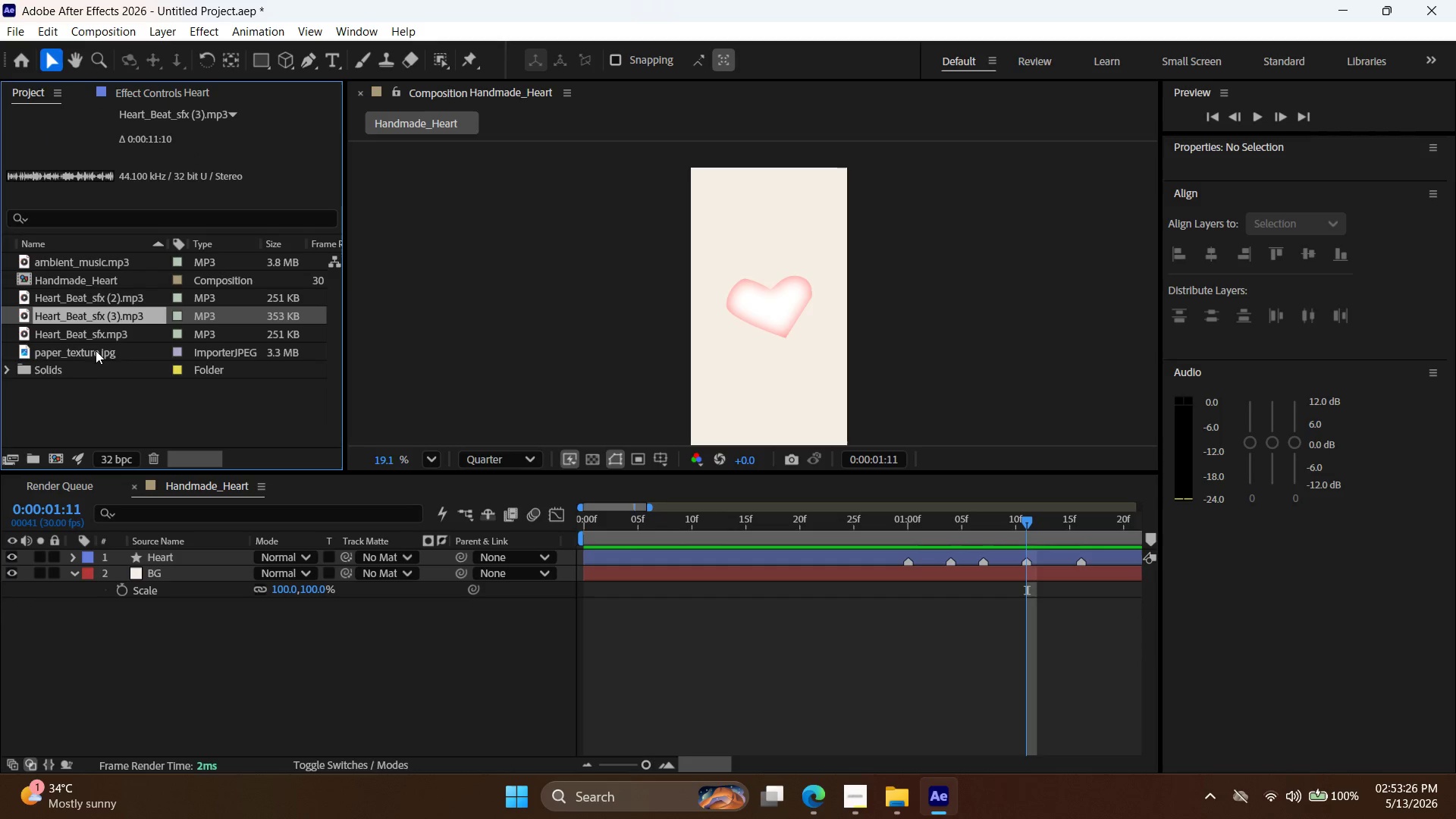 
left_click([96, 336])
 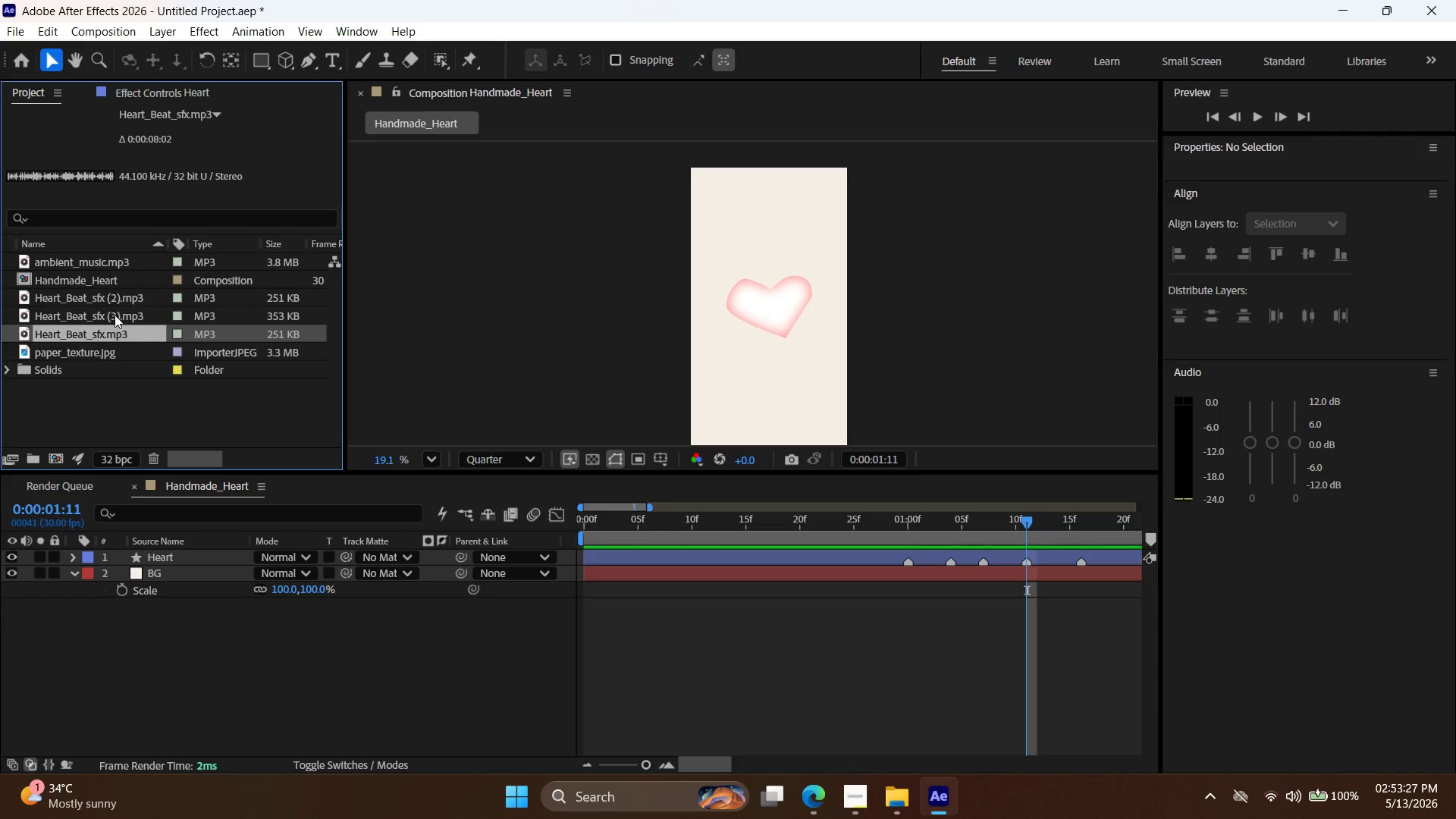 
left_click_drag(start_coordinate=[115, 317], to_coordinate=[626, 655])
 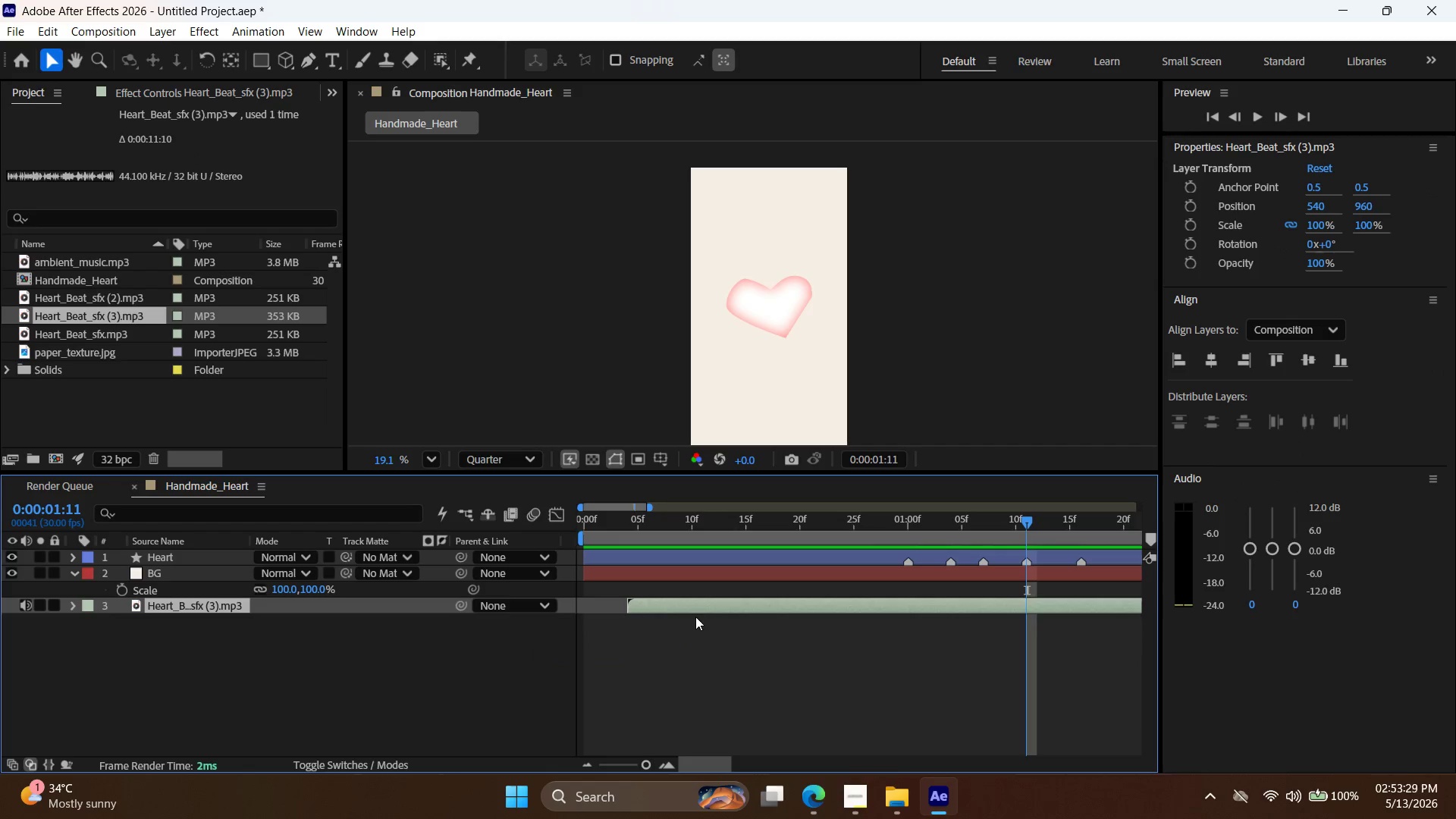 
left_click_drag(start_coordinate=[695, 604], to_coordinate=[646, 604])
 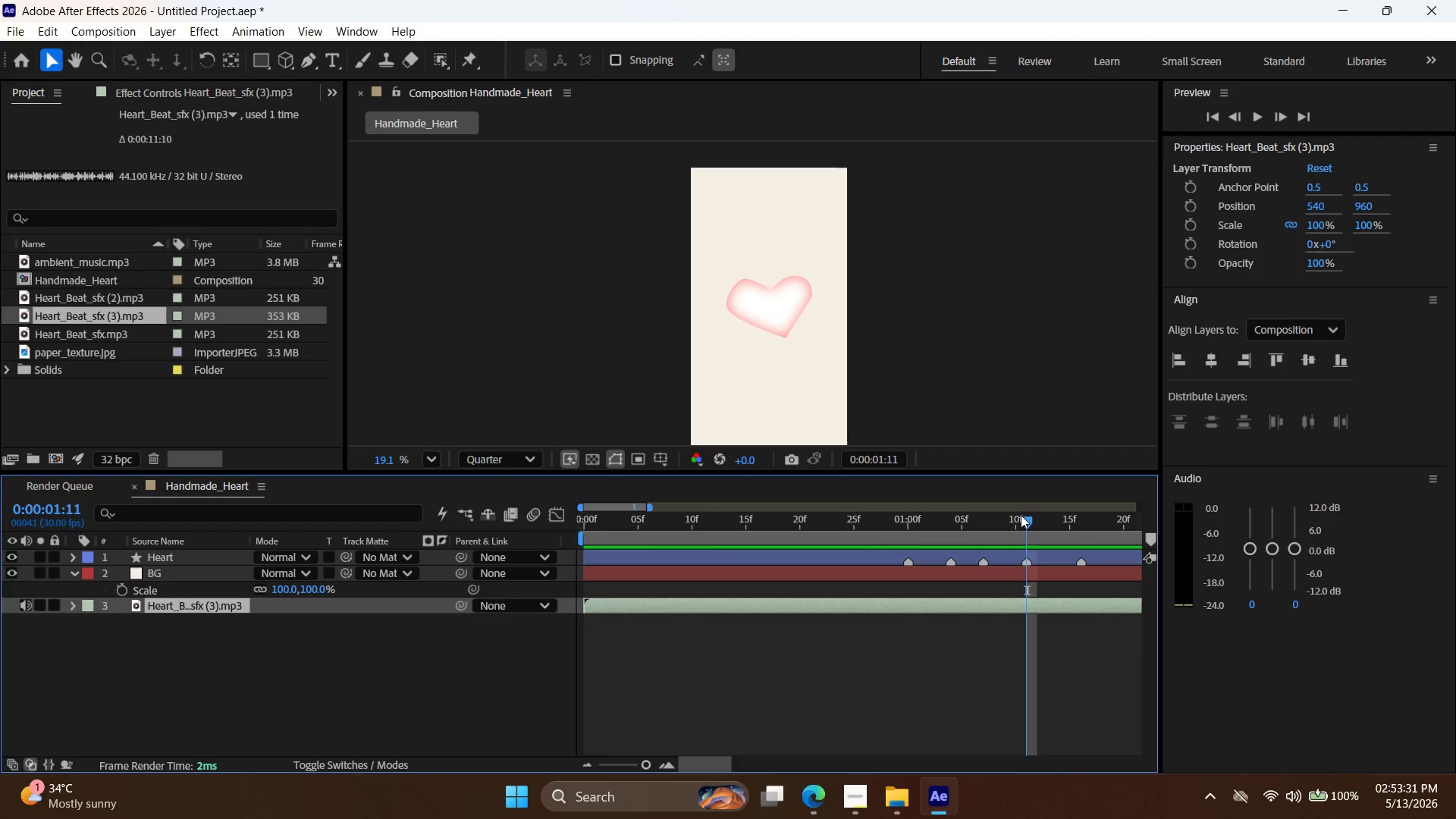 
left_click_drag(start_coordinate=[1026, 520], to_coordinate=[551, 507])
 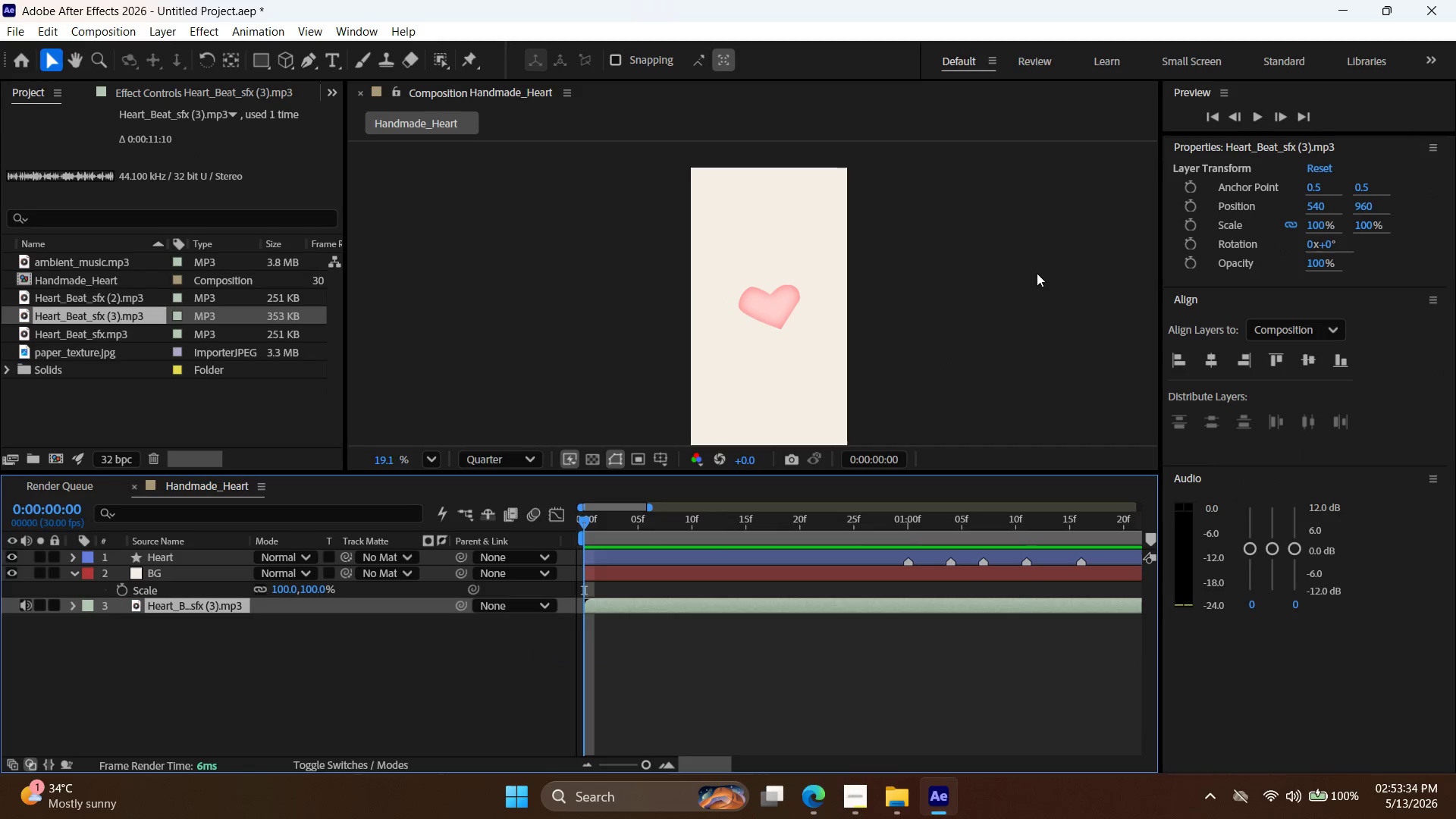 
left_click([1255, 115])
 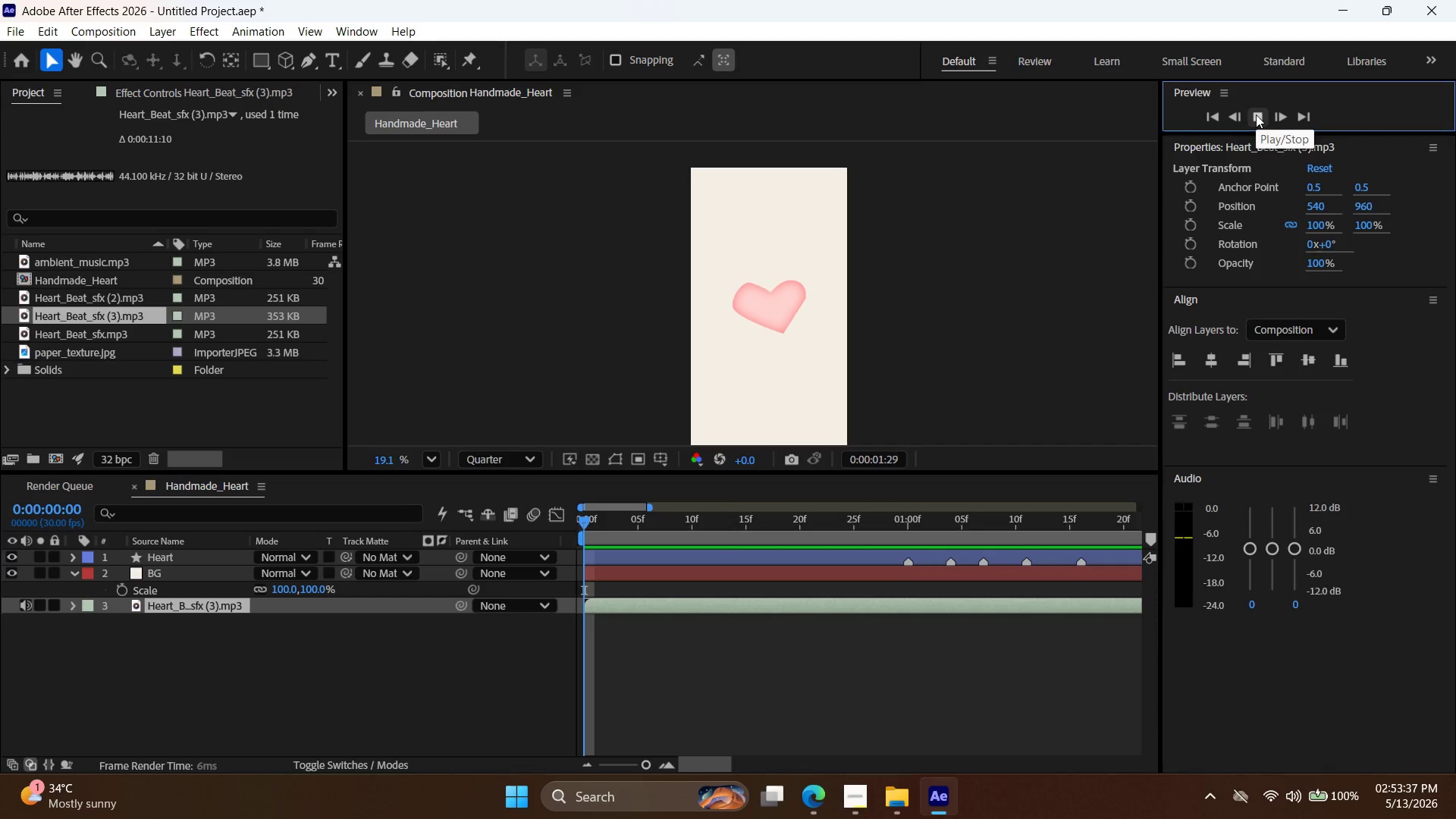 
left_click([1256, 115])
 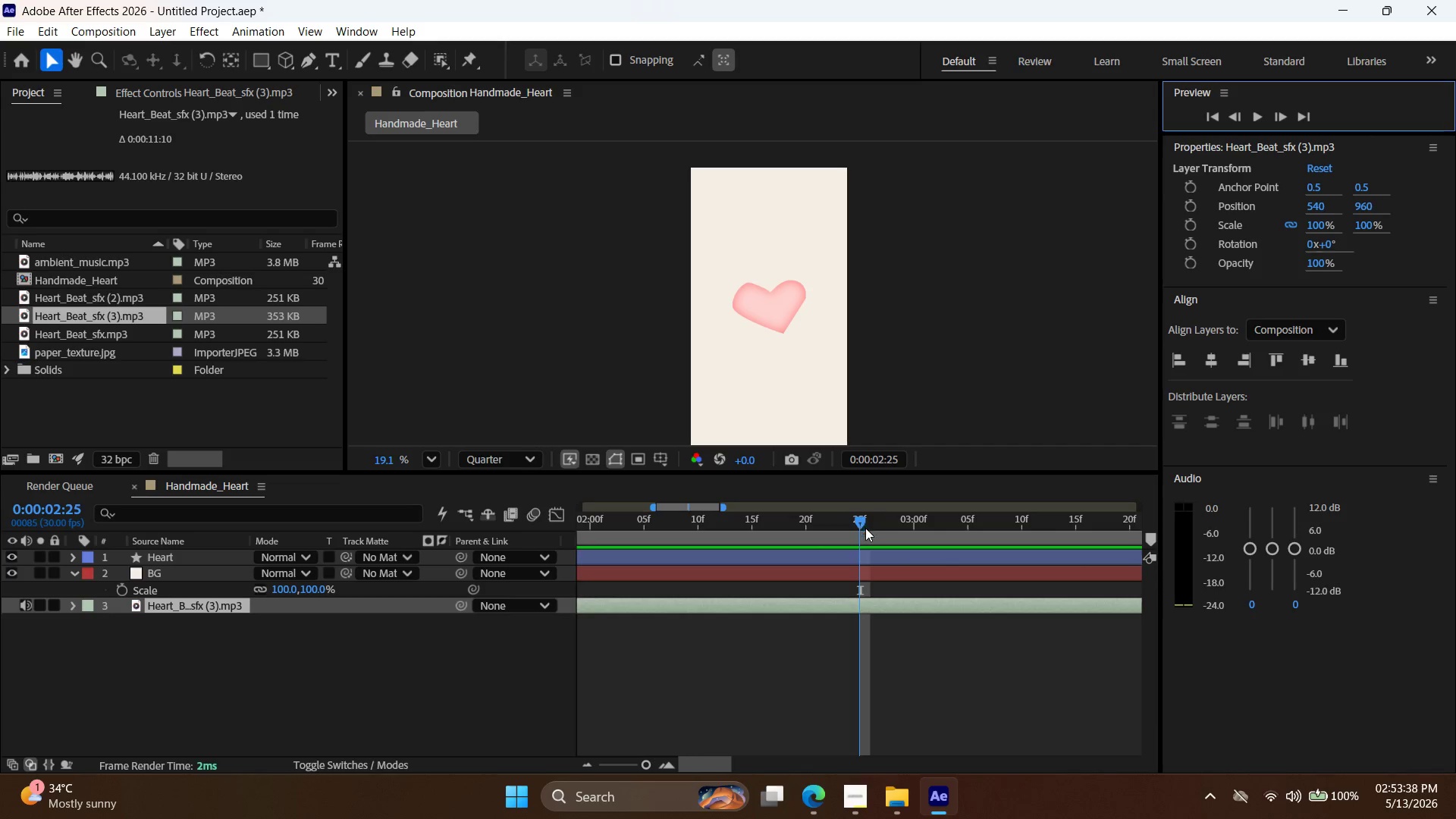 
left_click_drag(start_coordinate=[857, 522], to_coordinate=[394, 550])
 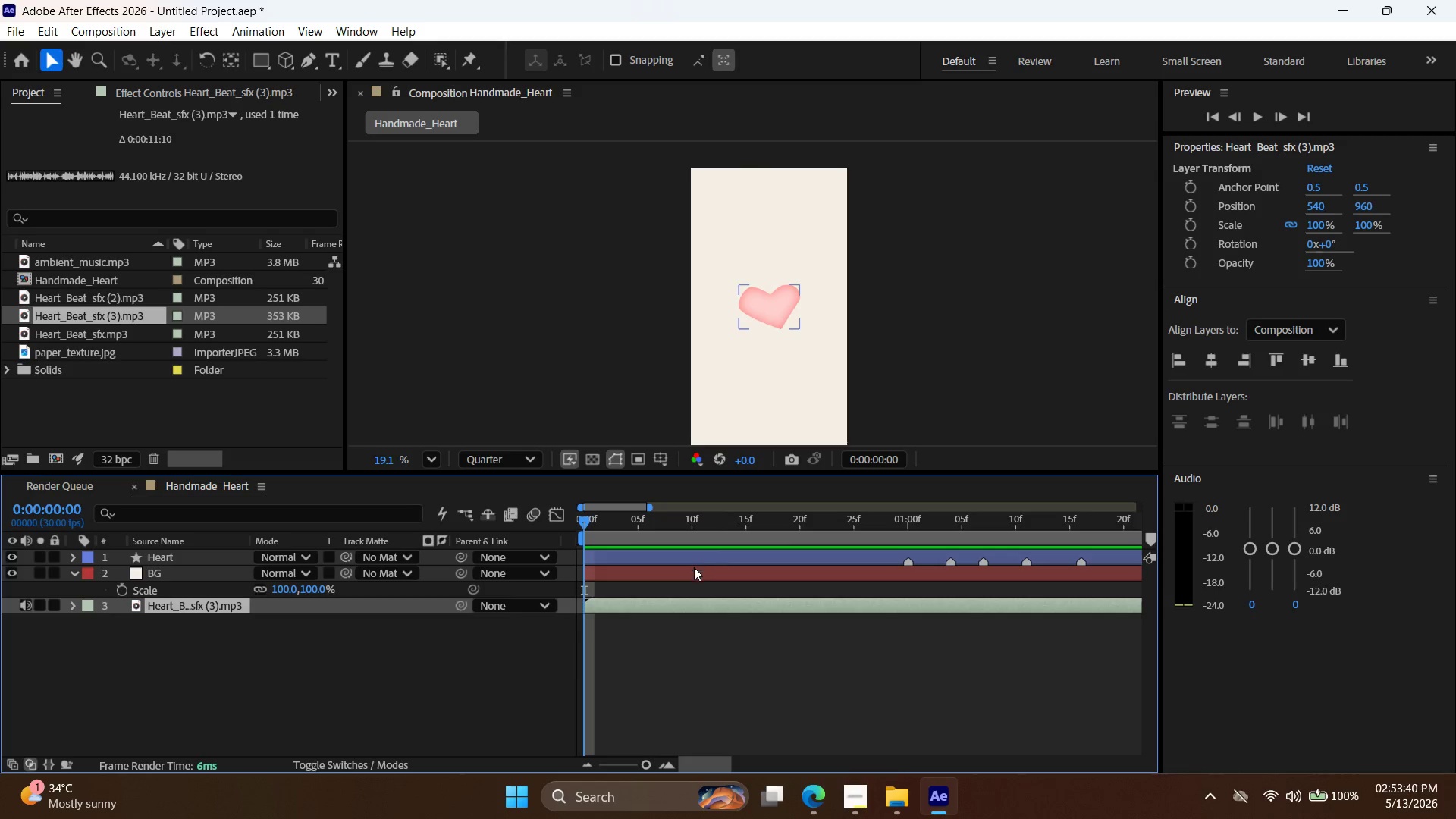 
left_click([695, 573])
 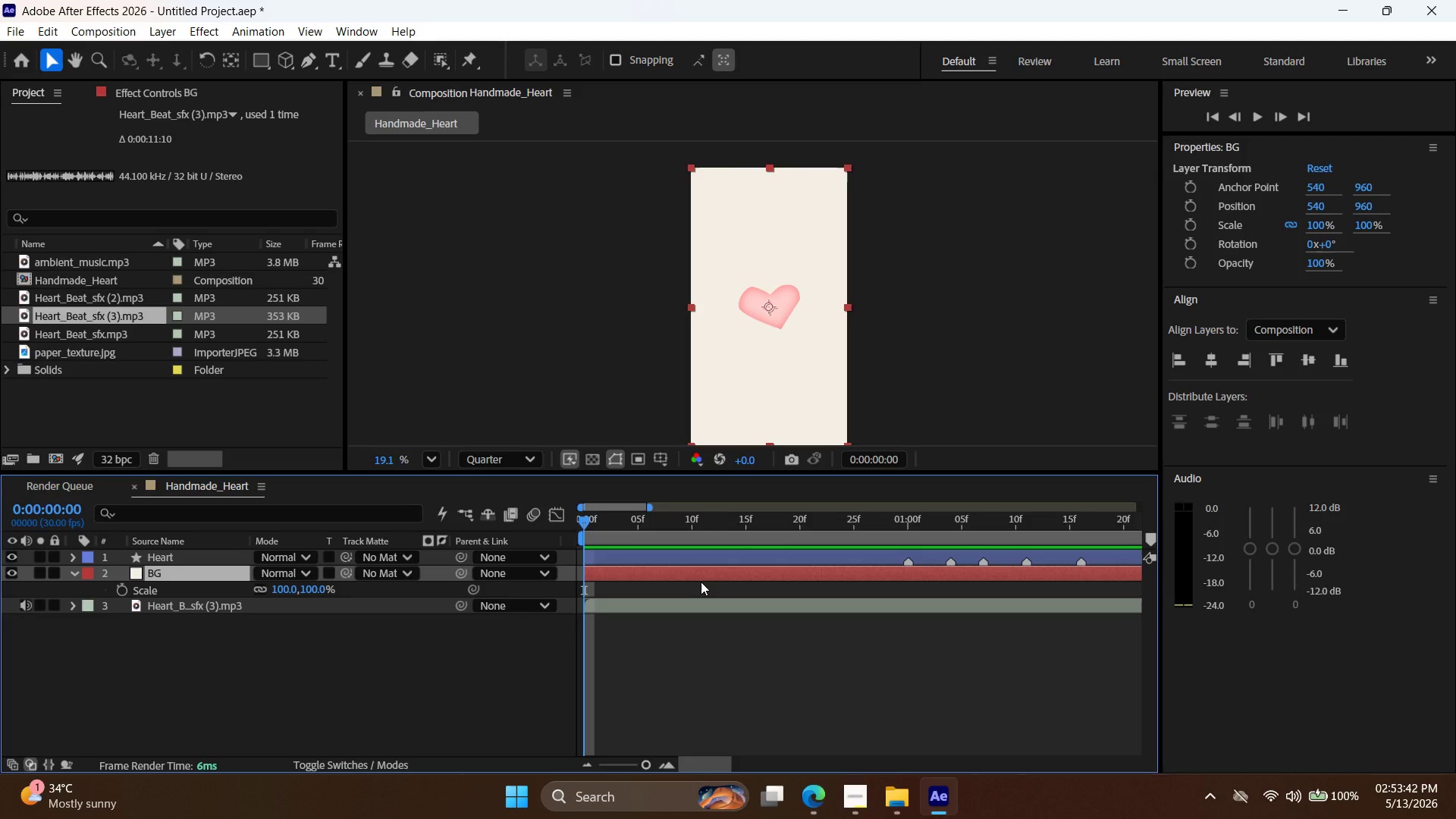 
hold_key(key=AltLeft, duration=0.36)
scroll: coordinate [701, 583], scroll_direction: down, amount: 3.0
 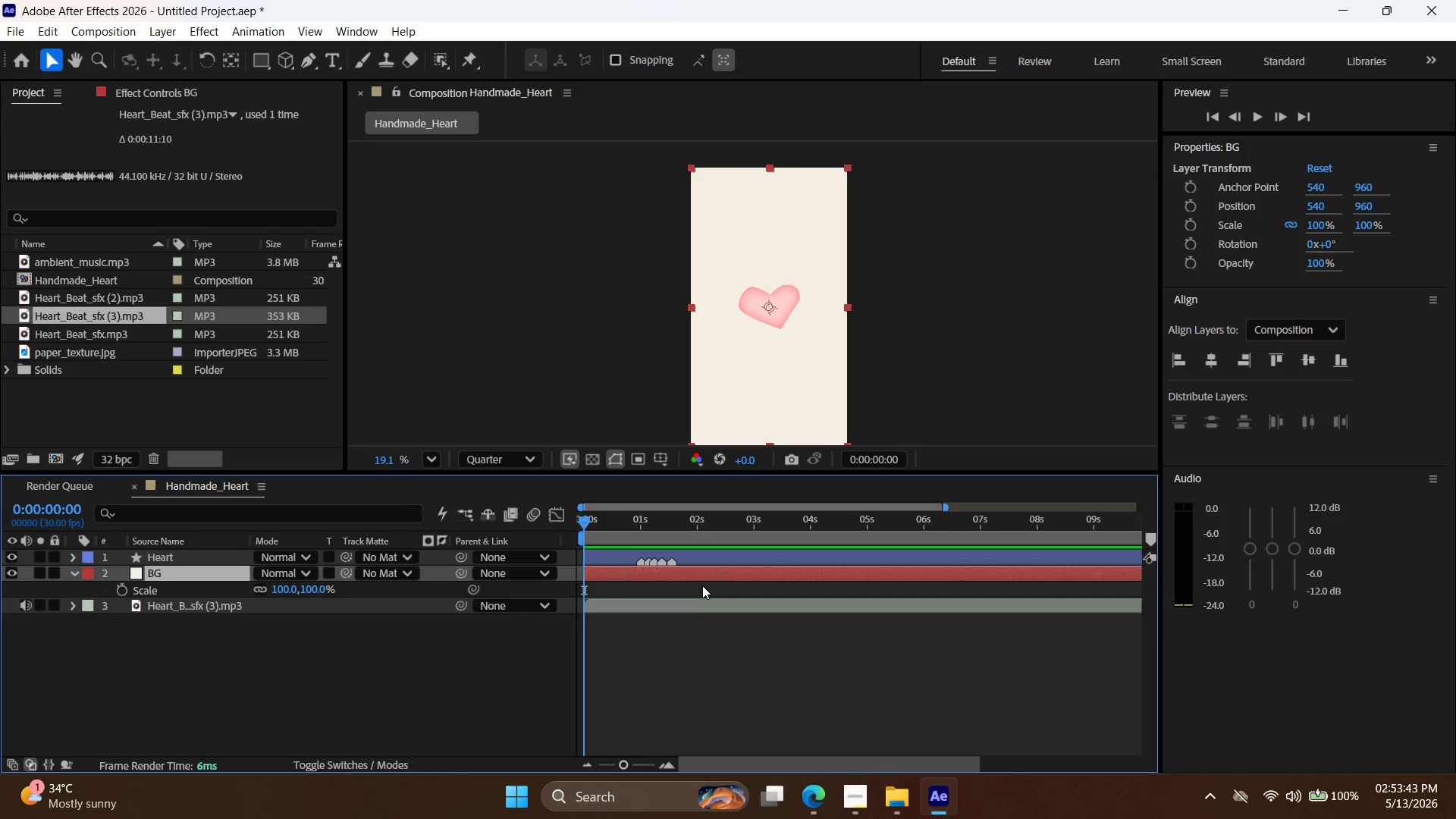 
key(Alt+AltLeft)
 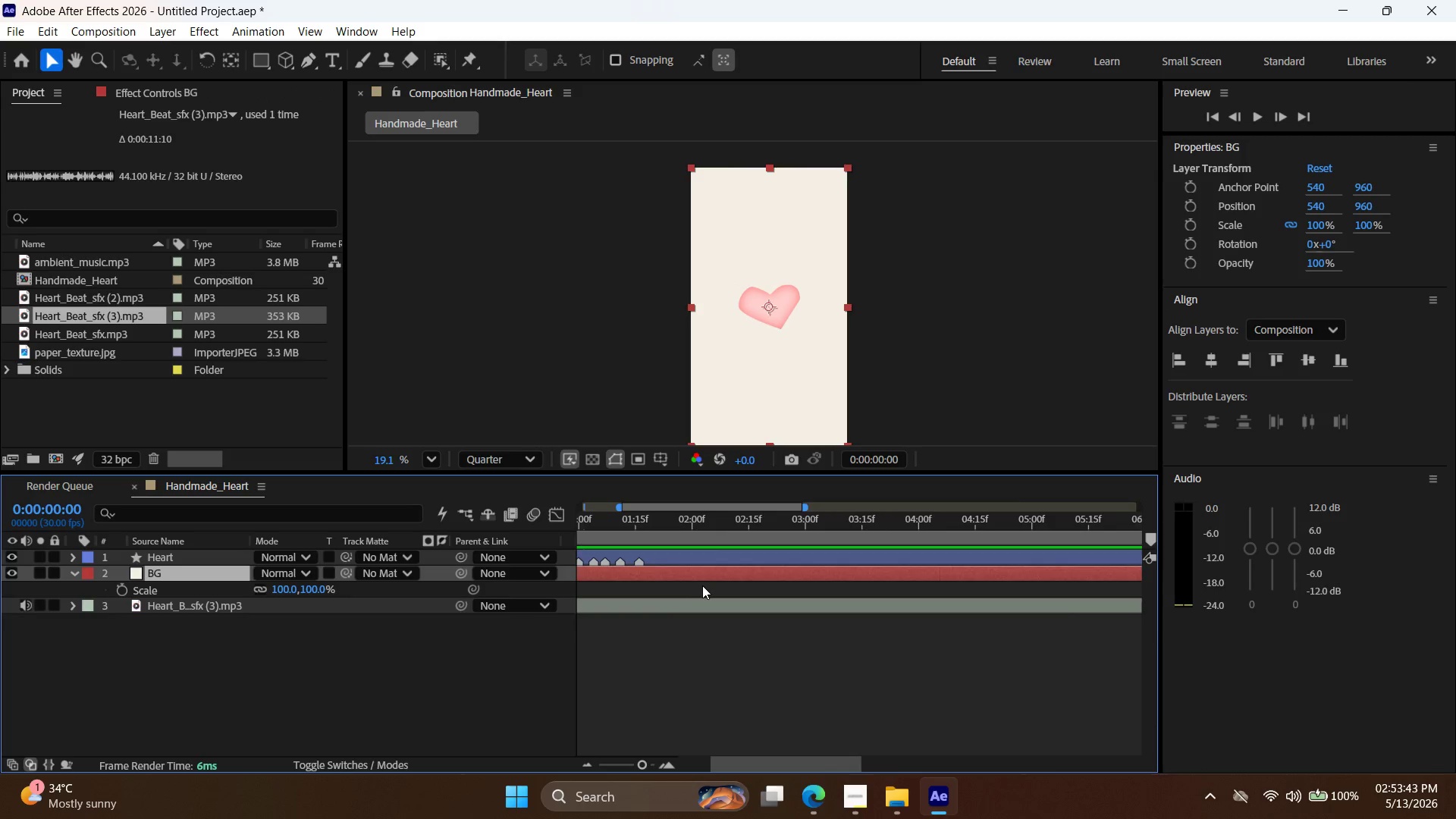 
scroll: coordinate [702, 585], scroll_direction: up, amount: 2.0
 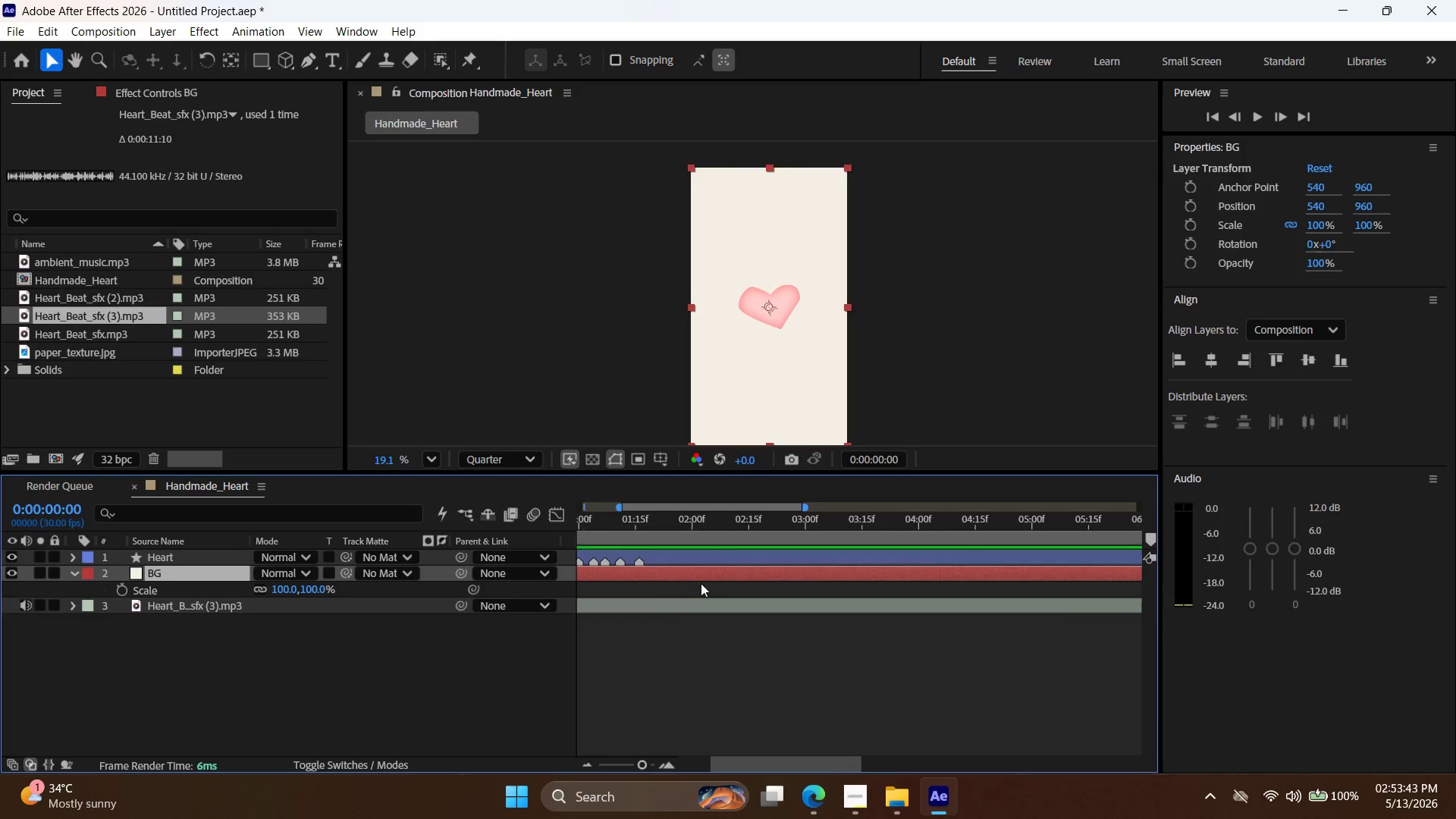 
key(Alt+AltLeft)
 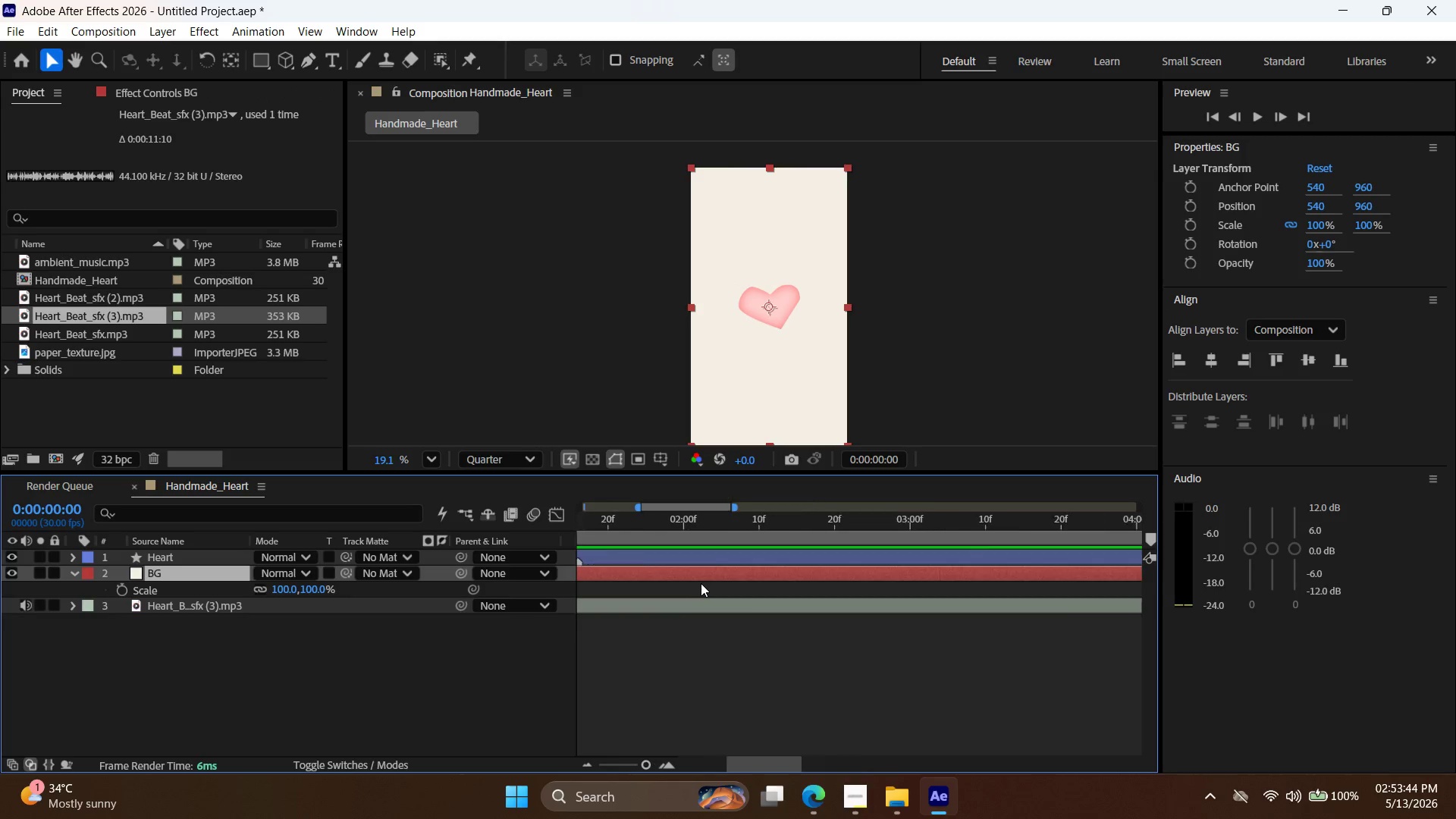 
hold_key(key=AltLeft, duration=0.31)
scroll: coordinate [702, 586], scroll_direction: down, amount: 2.0
 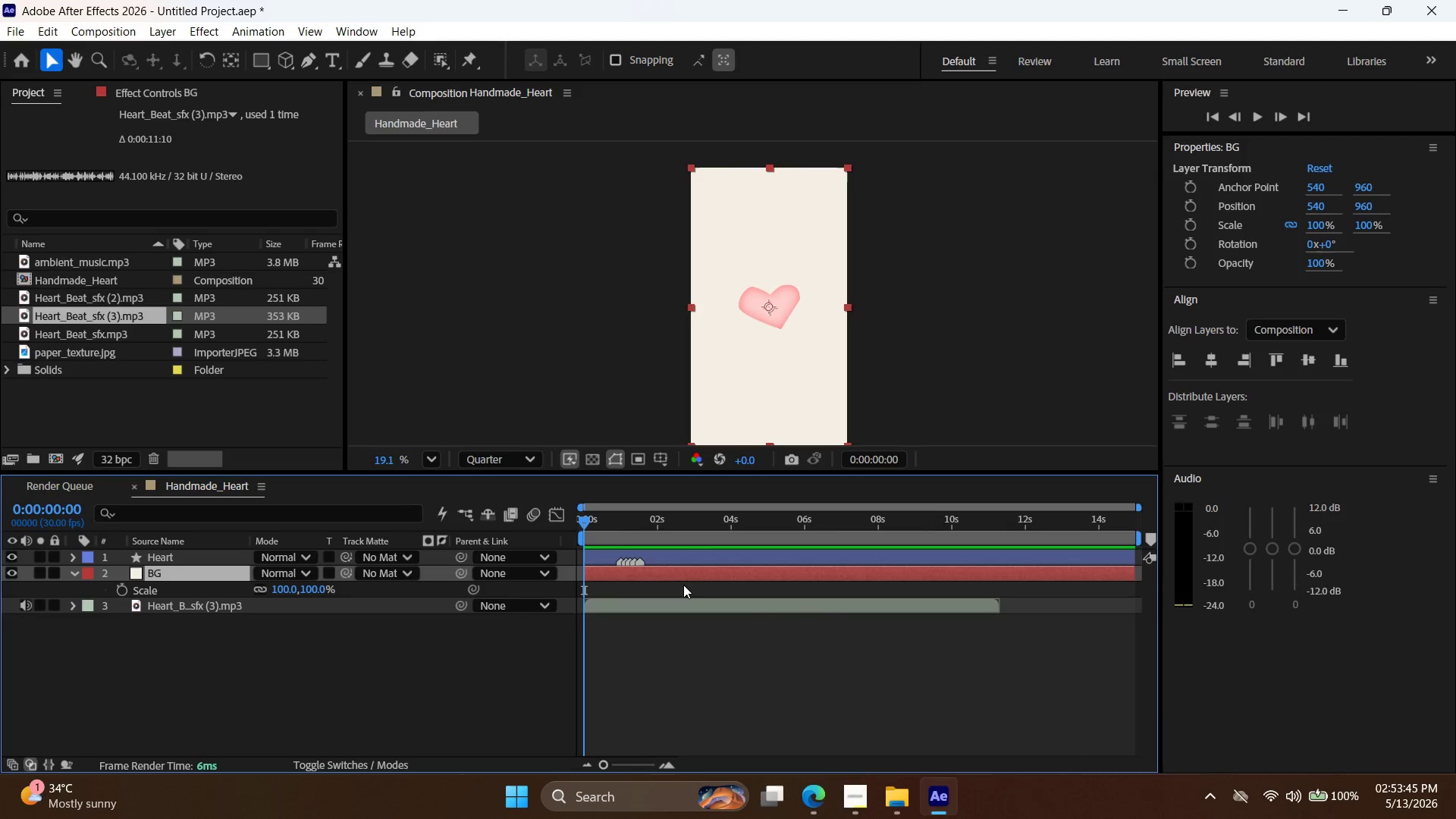 
left_click_drag(start_coordinate=[999, 604], to_coordinate=[1099, 604])
 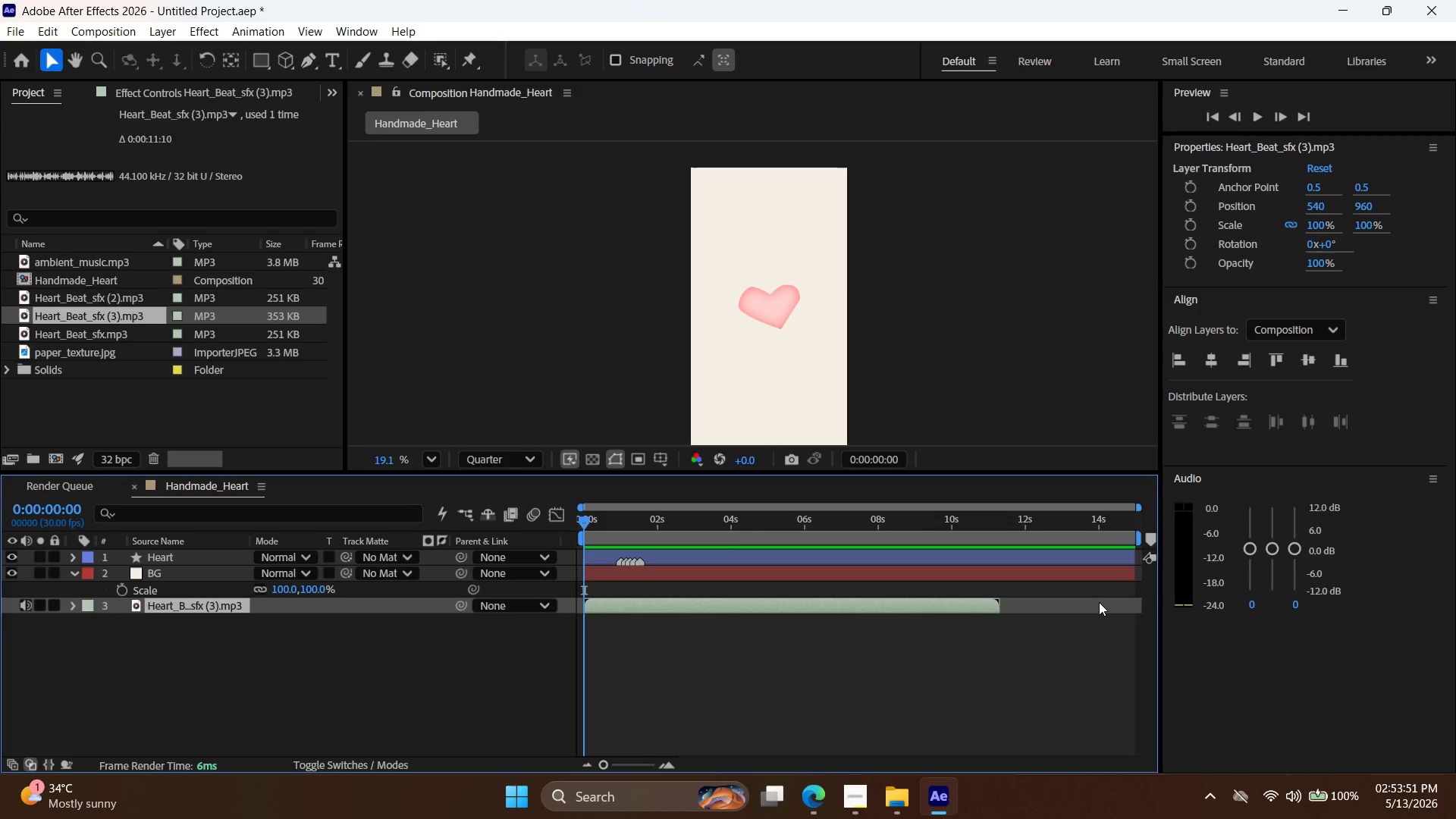 
wait(9.77)
 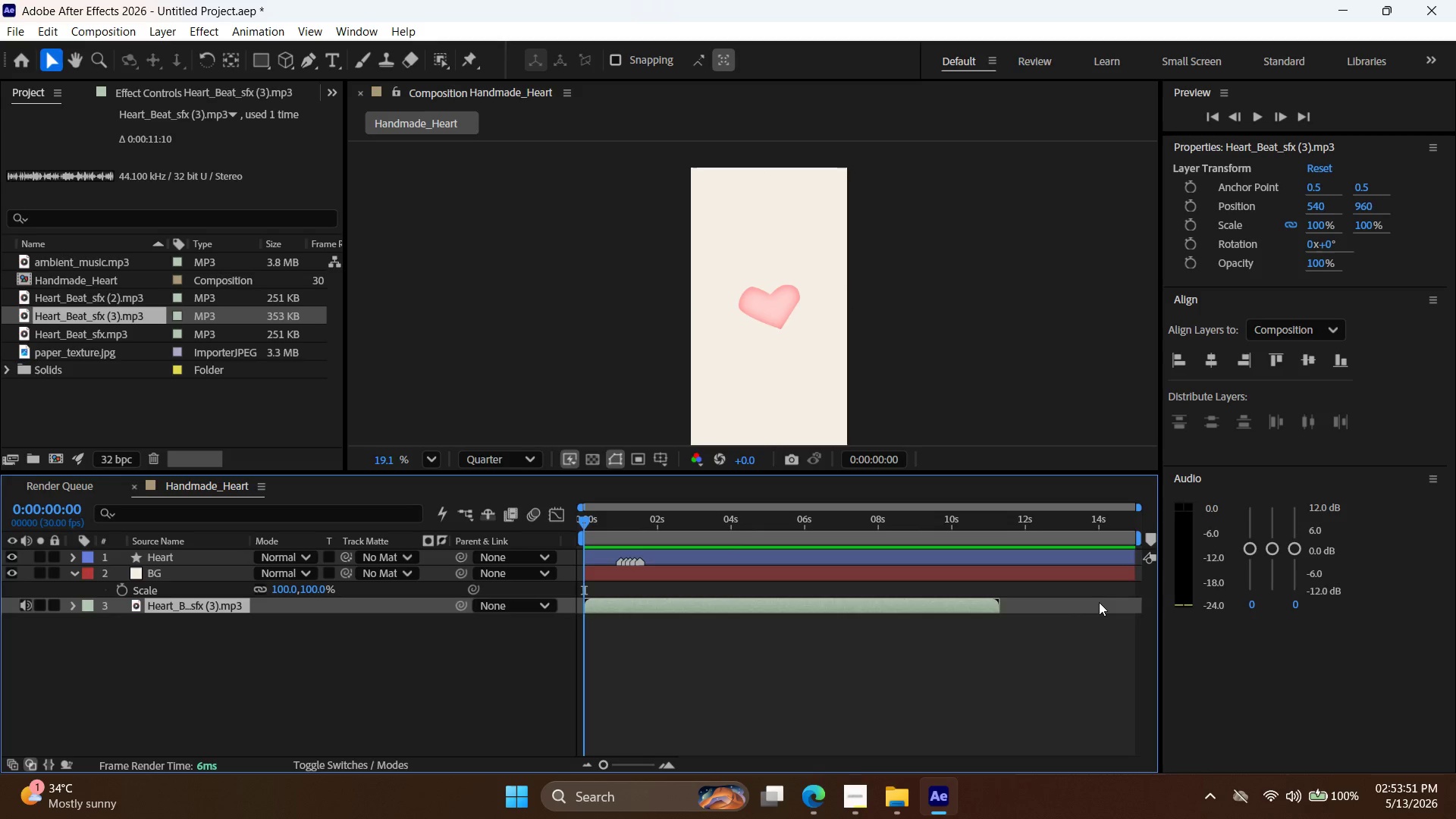 
left_click([811, 800])
 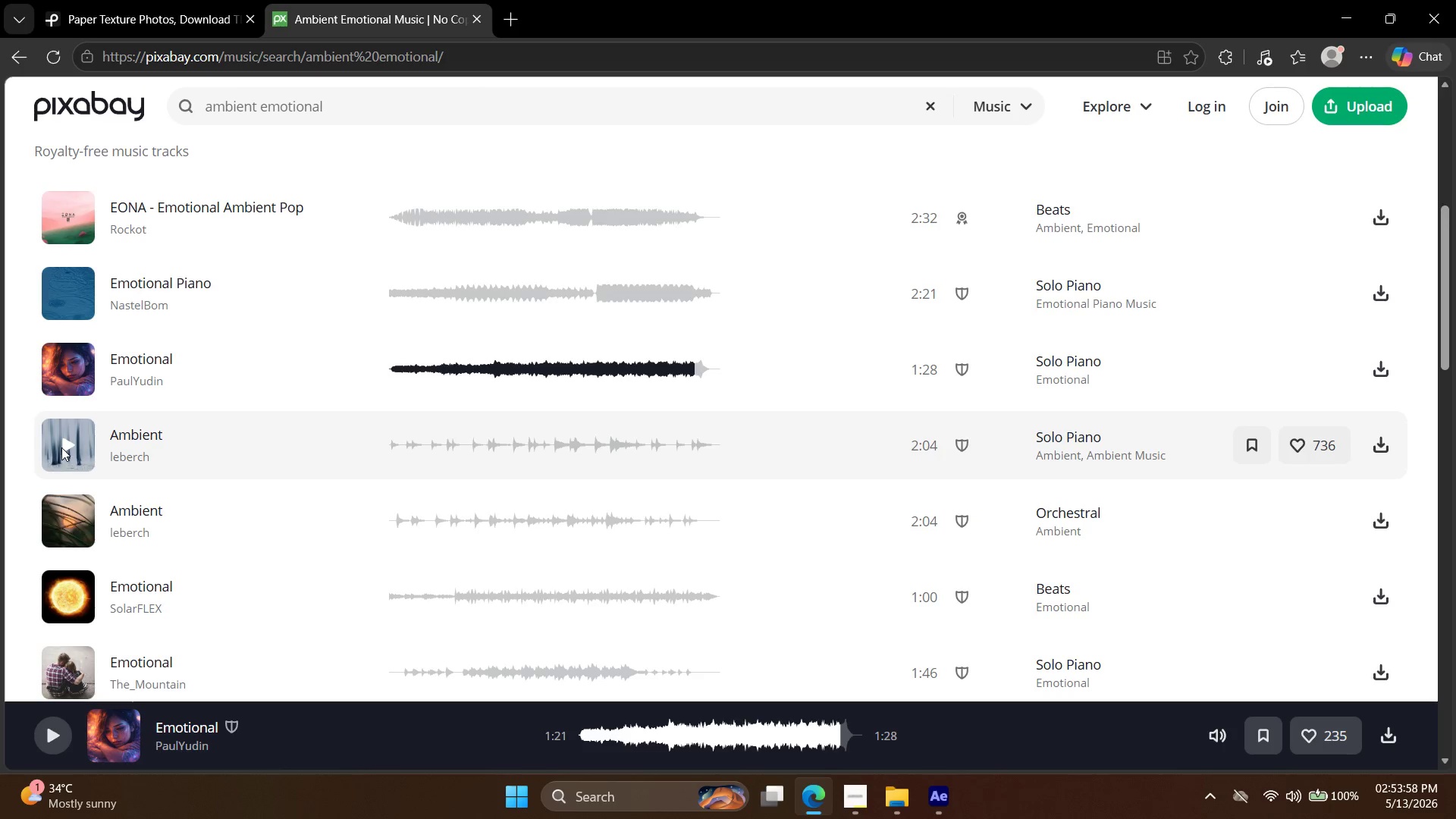 
scroll: coordinate [74, 450], scroll_direction: up, amount: 3.0
 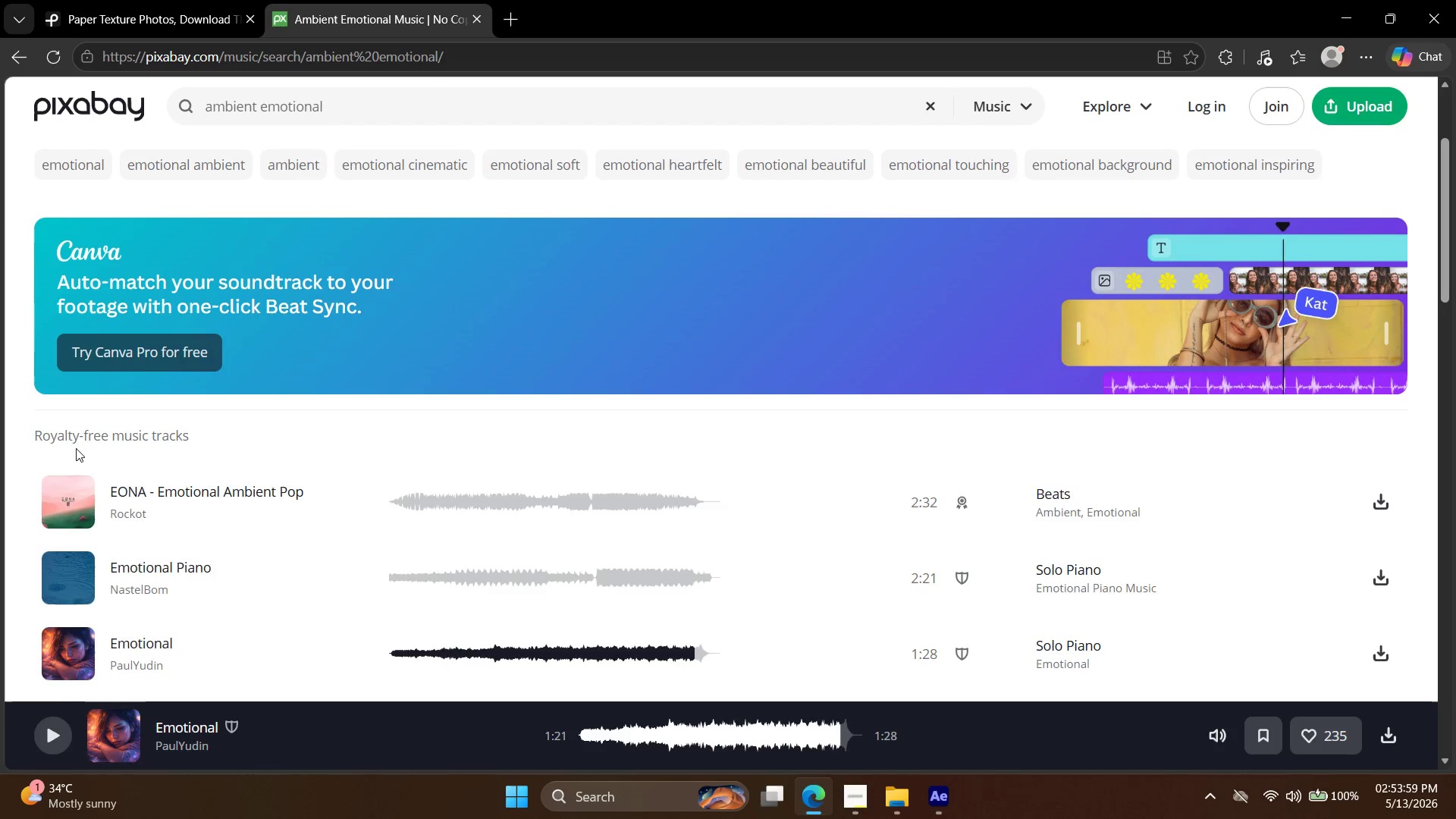 
scroll: coordinate [77, 453], scroll_direction: down, amount: 4.0
 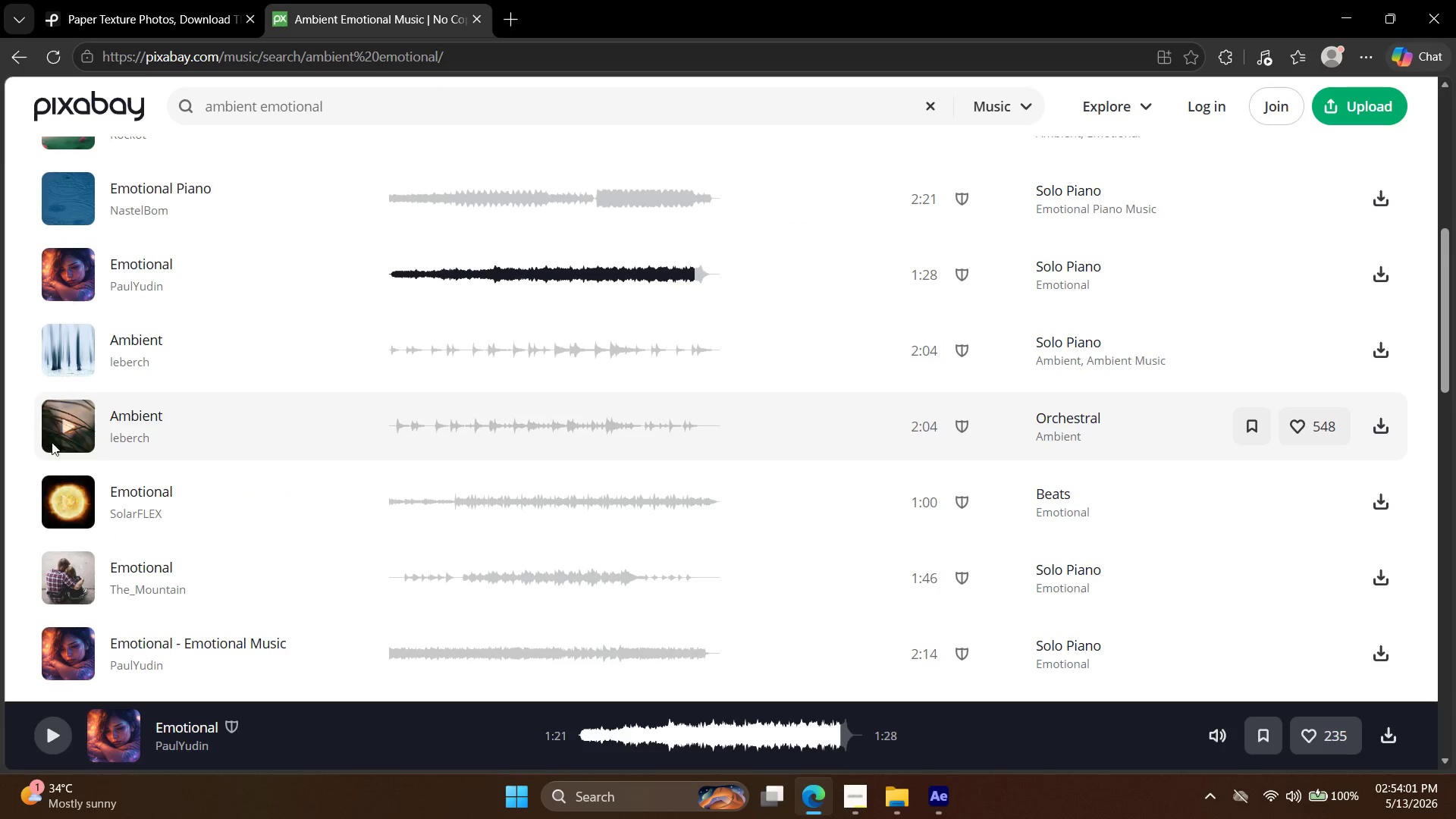 
left_click([63, 431])
 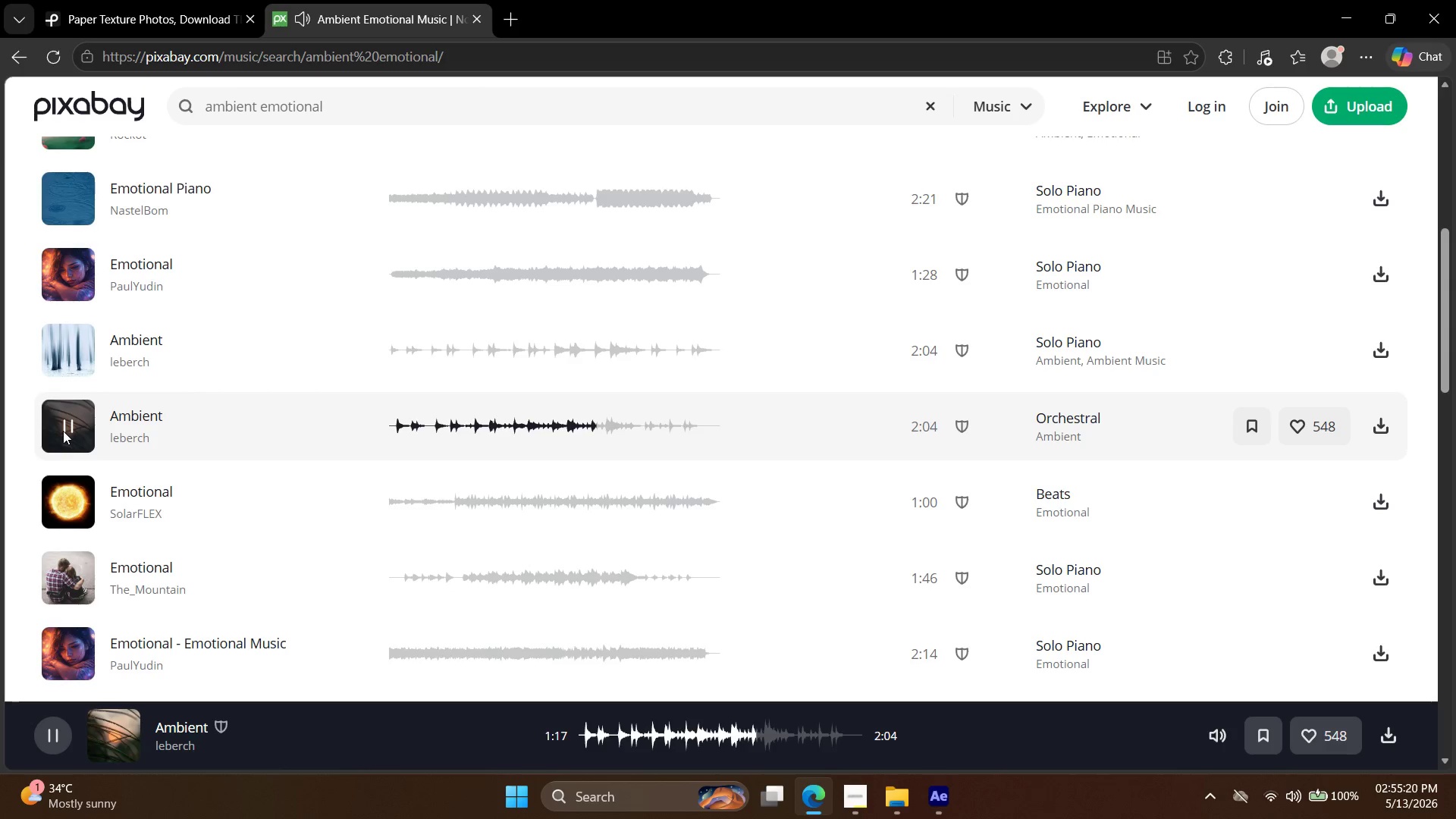 
wait(83.28)
 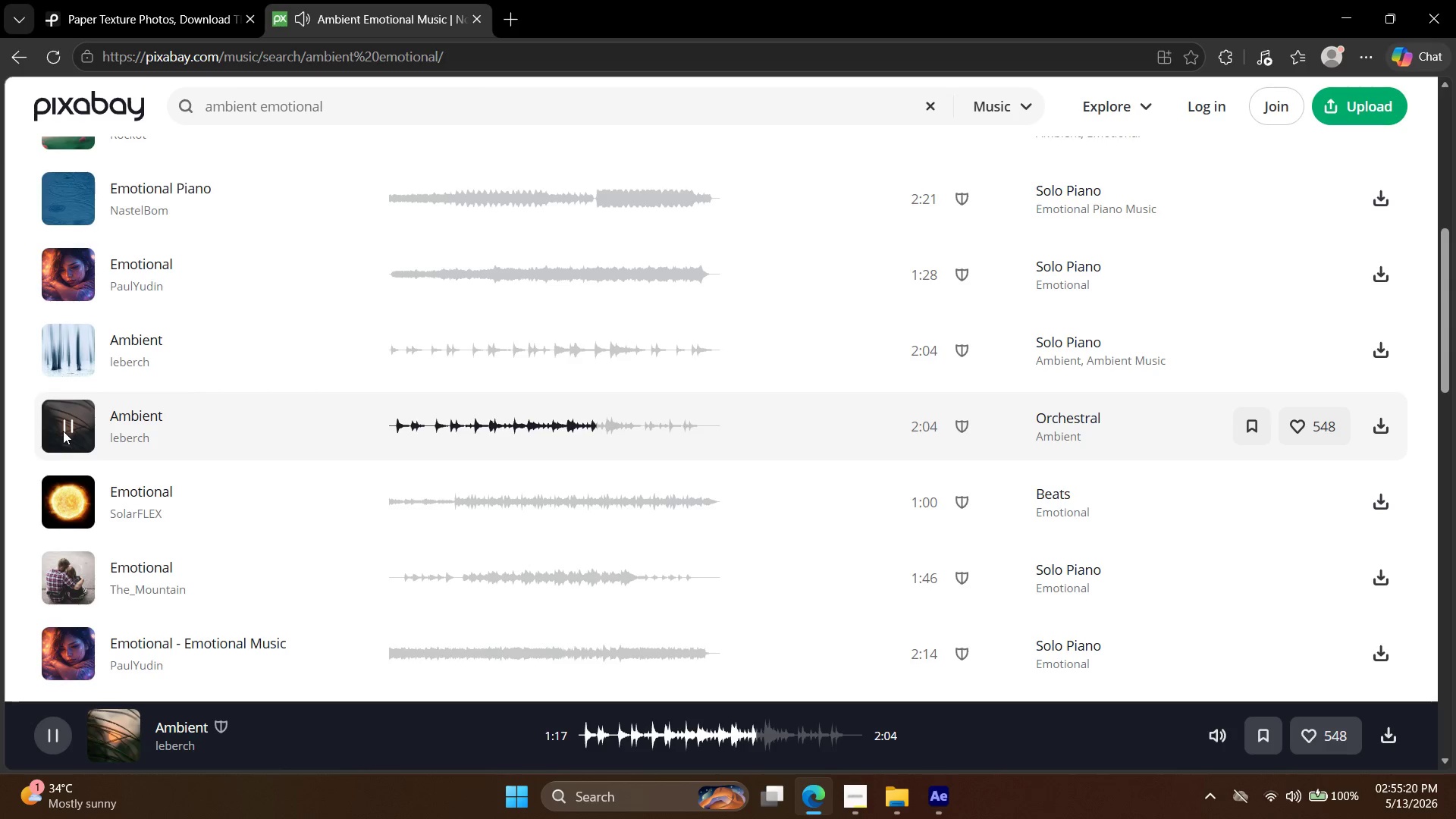 
left_click([64, 504])
 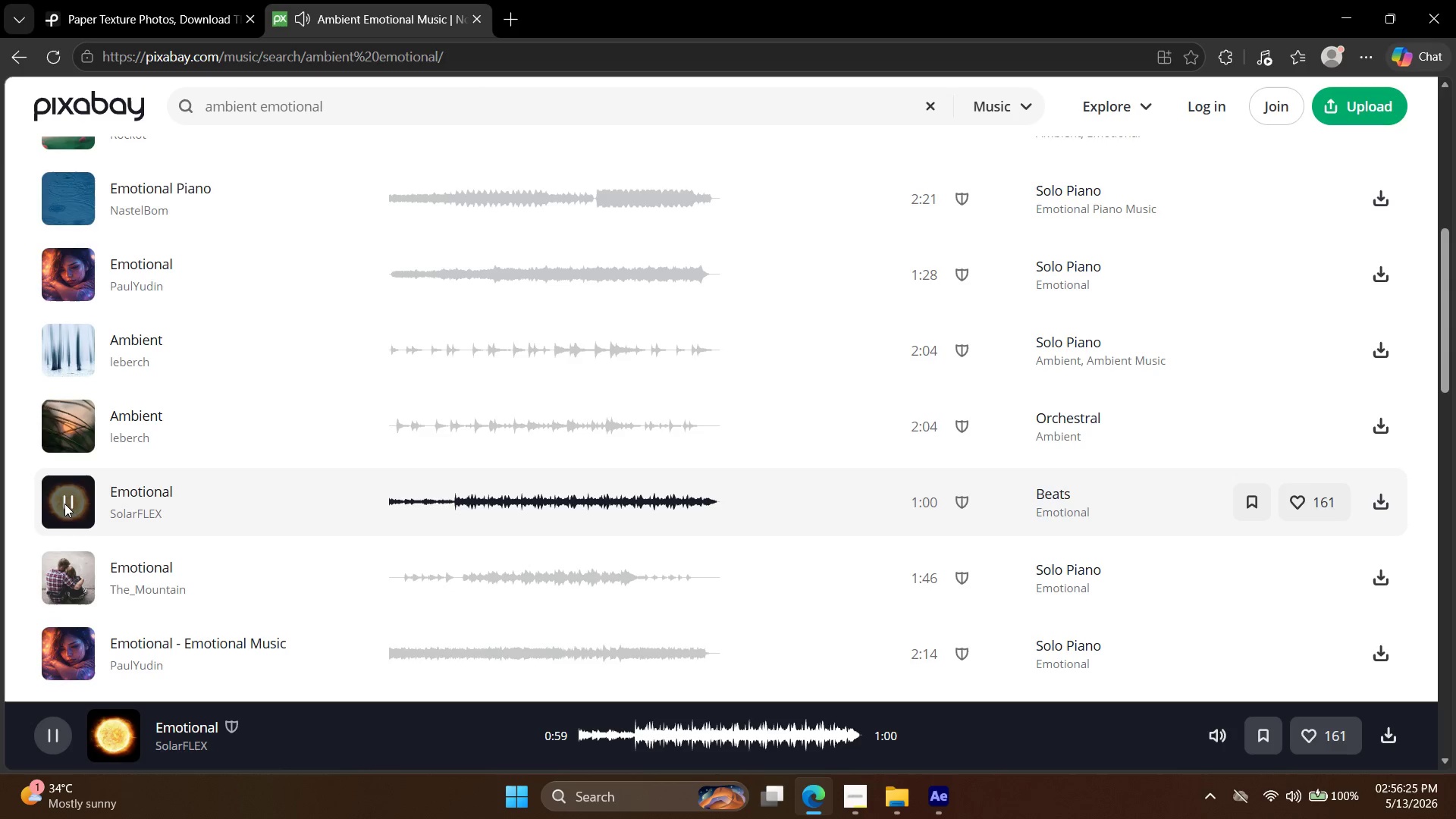 
wait(64.72)
 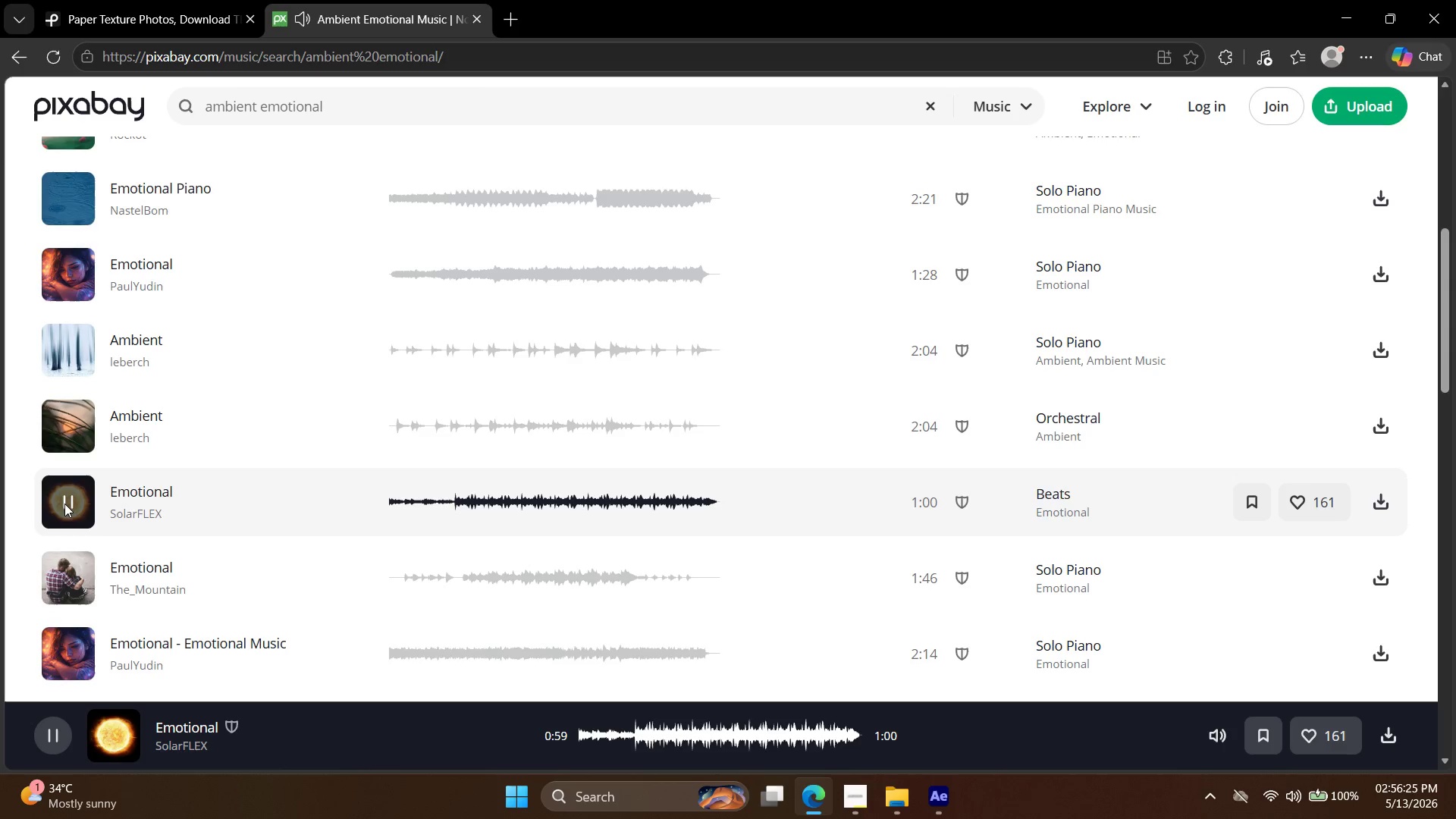 
scroll: coordinate [49, 461], scroll_direction: down, amount: 1.0
 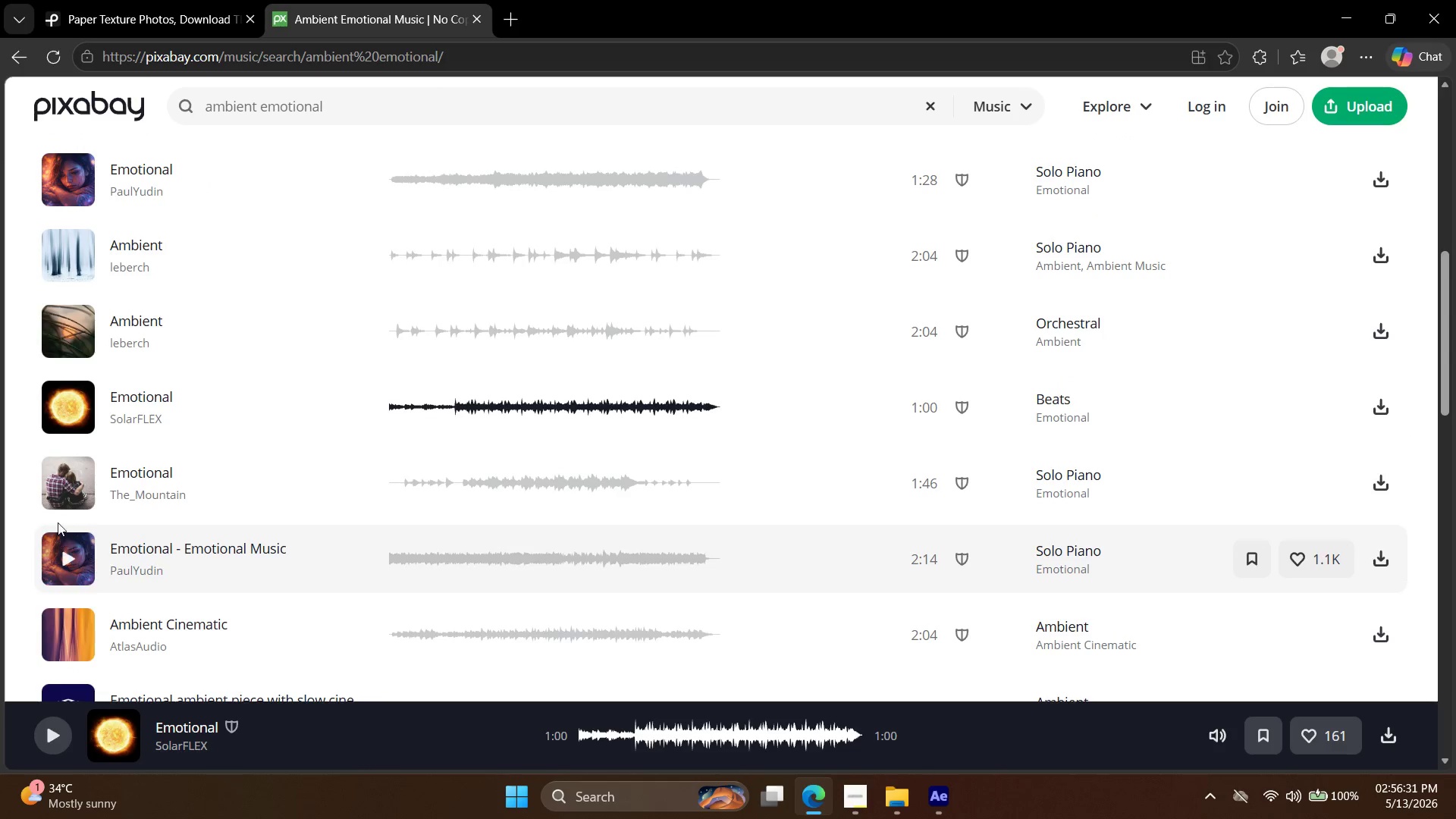 
left_click([64, 488])
 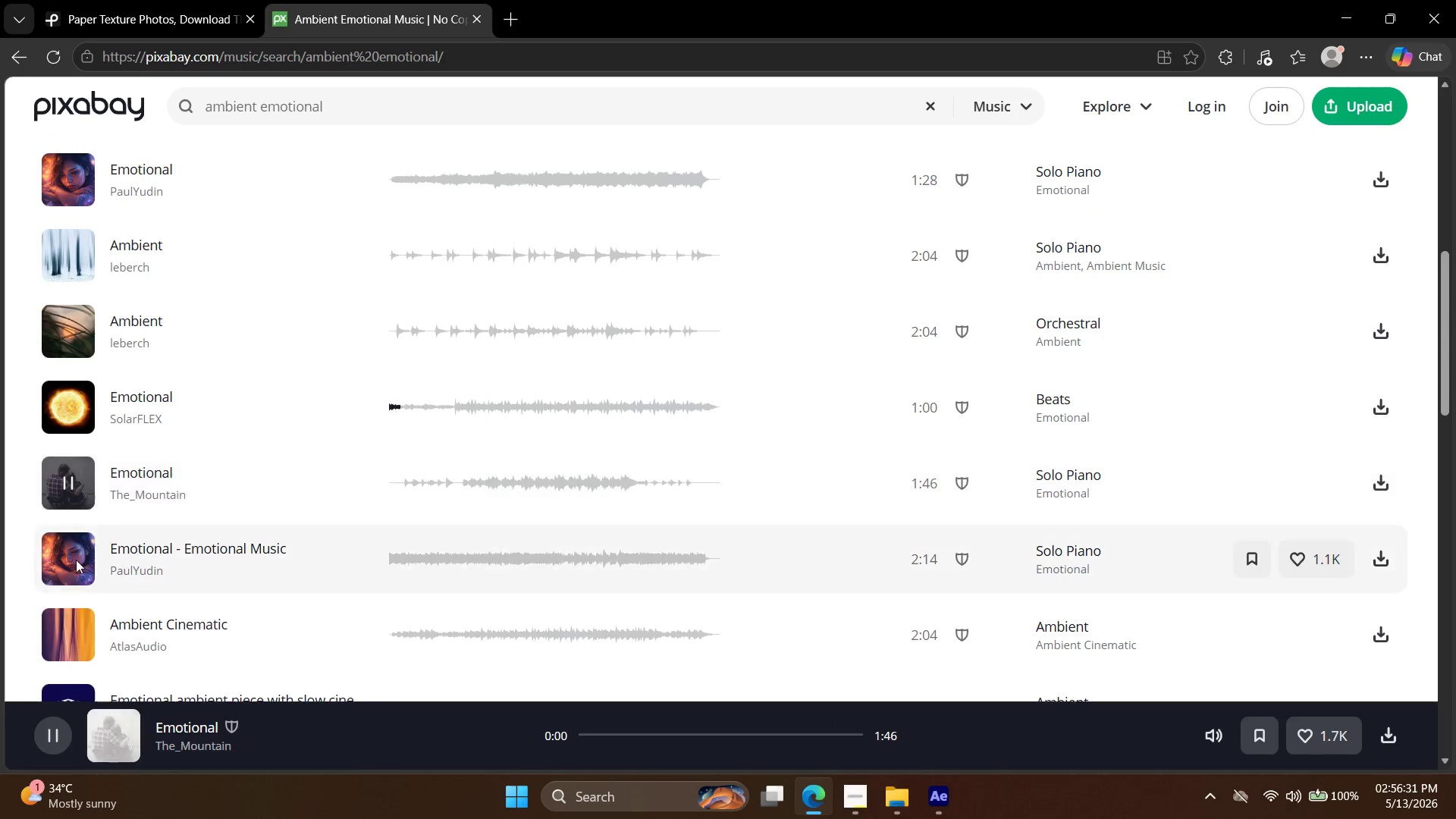 
left_click([67, 554])
 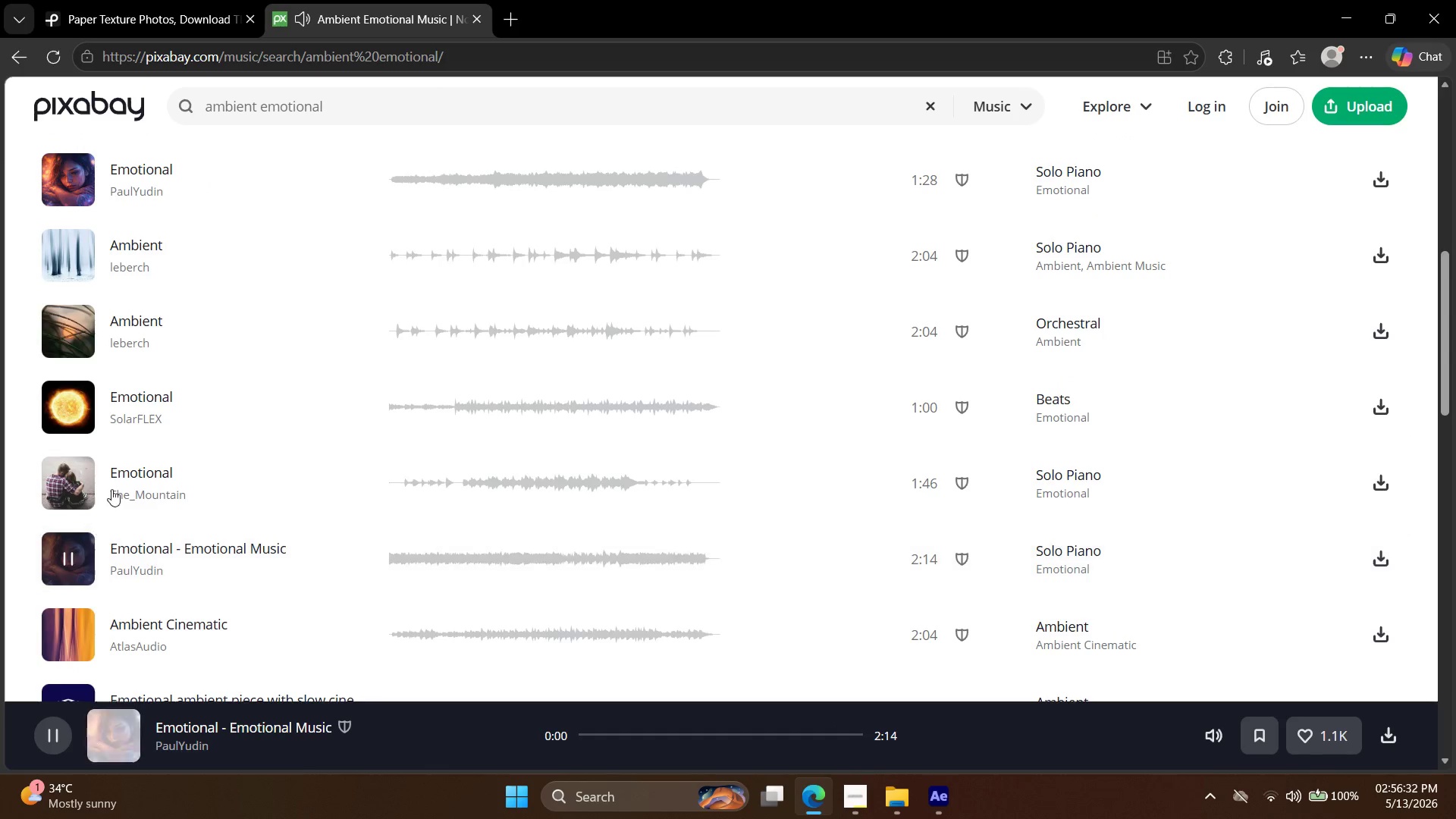 
scroll: coordinate [108, 490], scroll_direction: down, amount: 1.0
 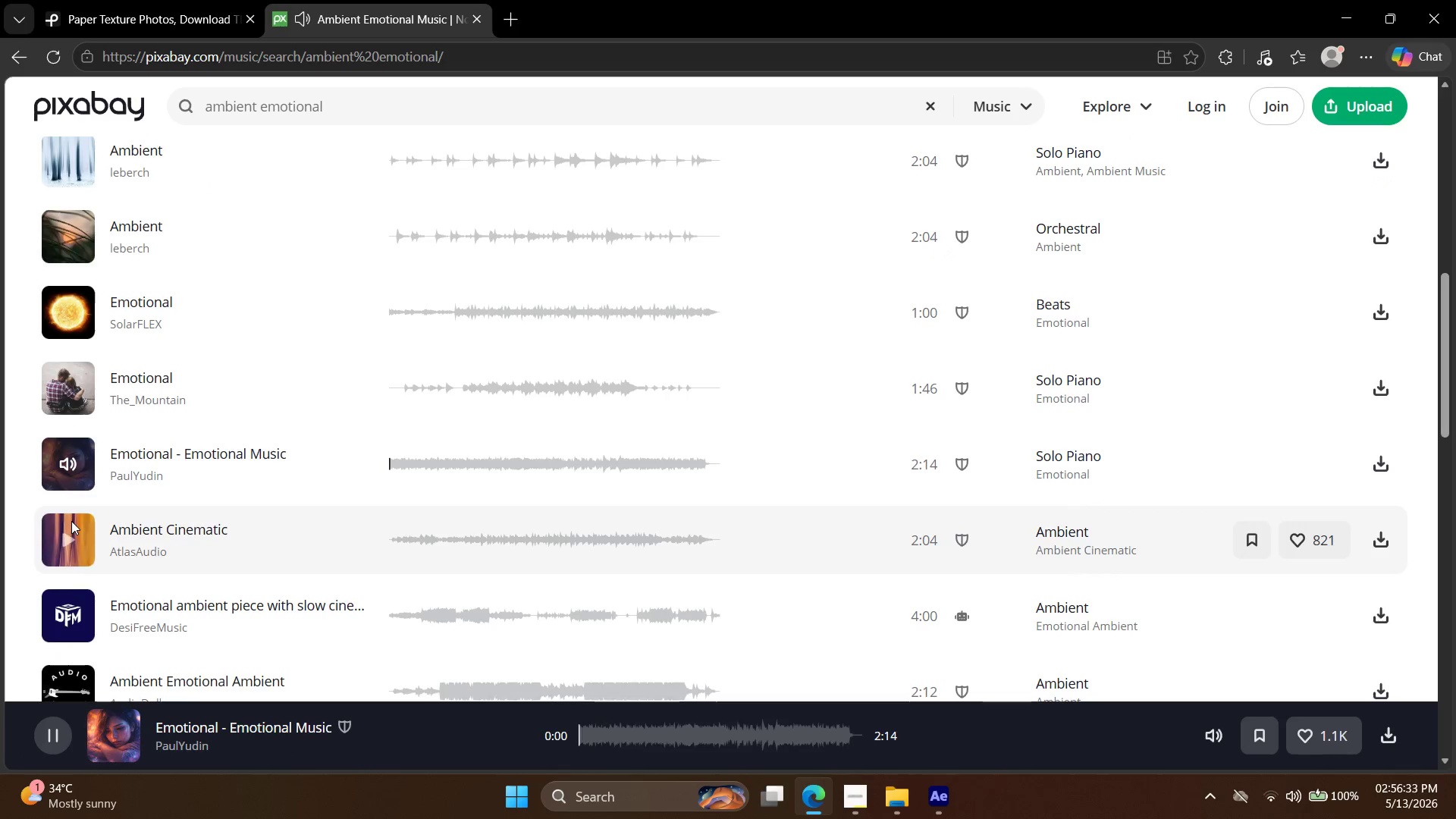 
left_click([69, 519])
 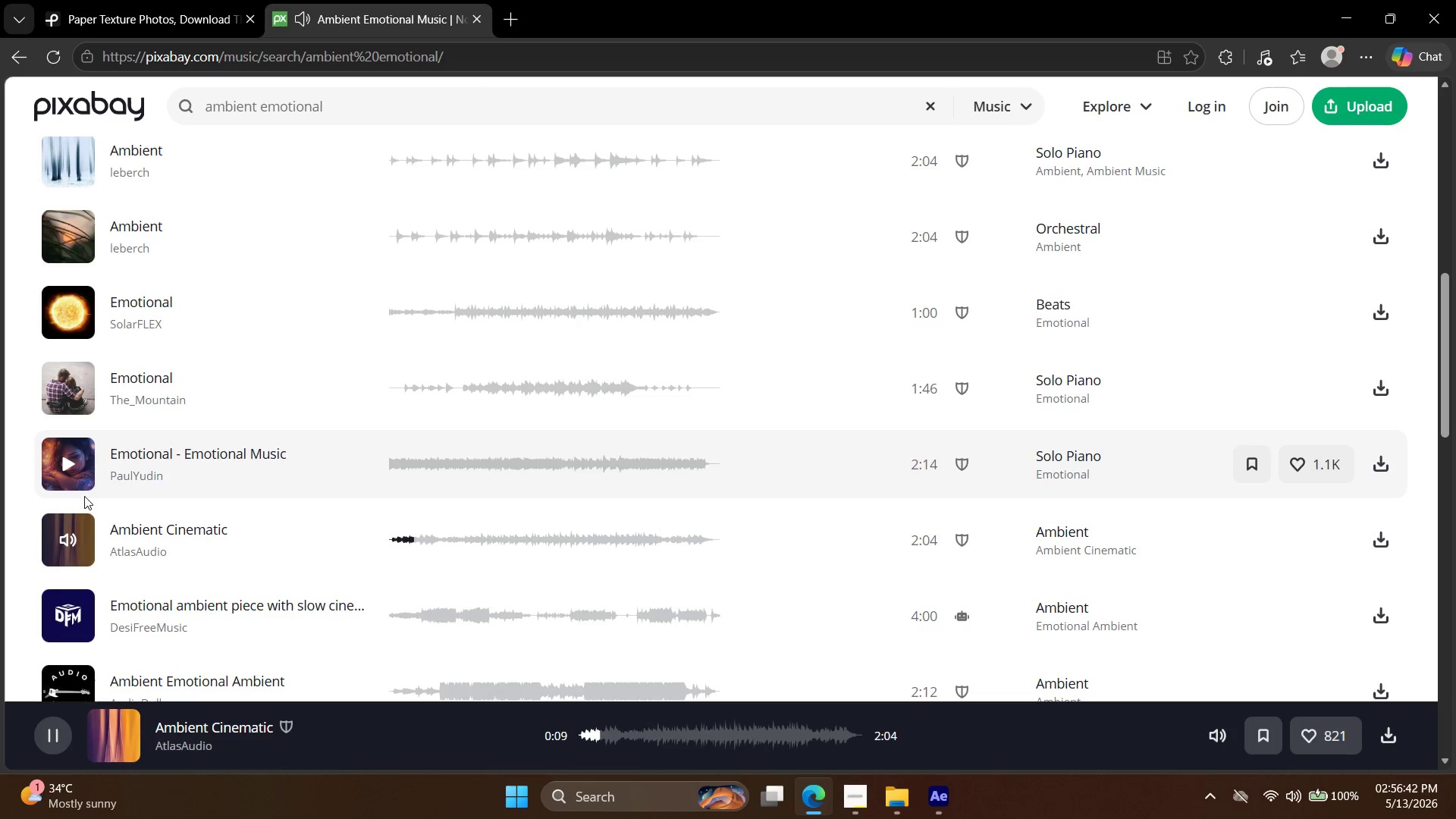 
wait(14.77)
 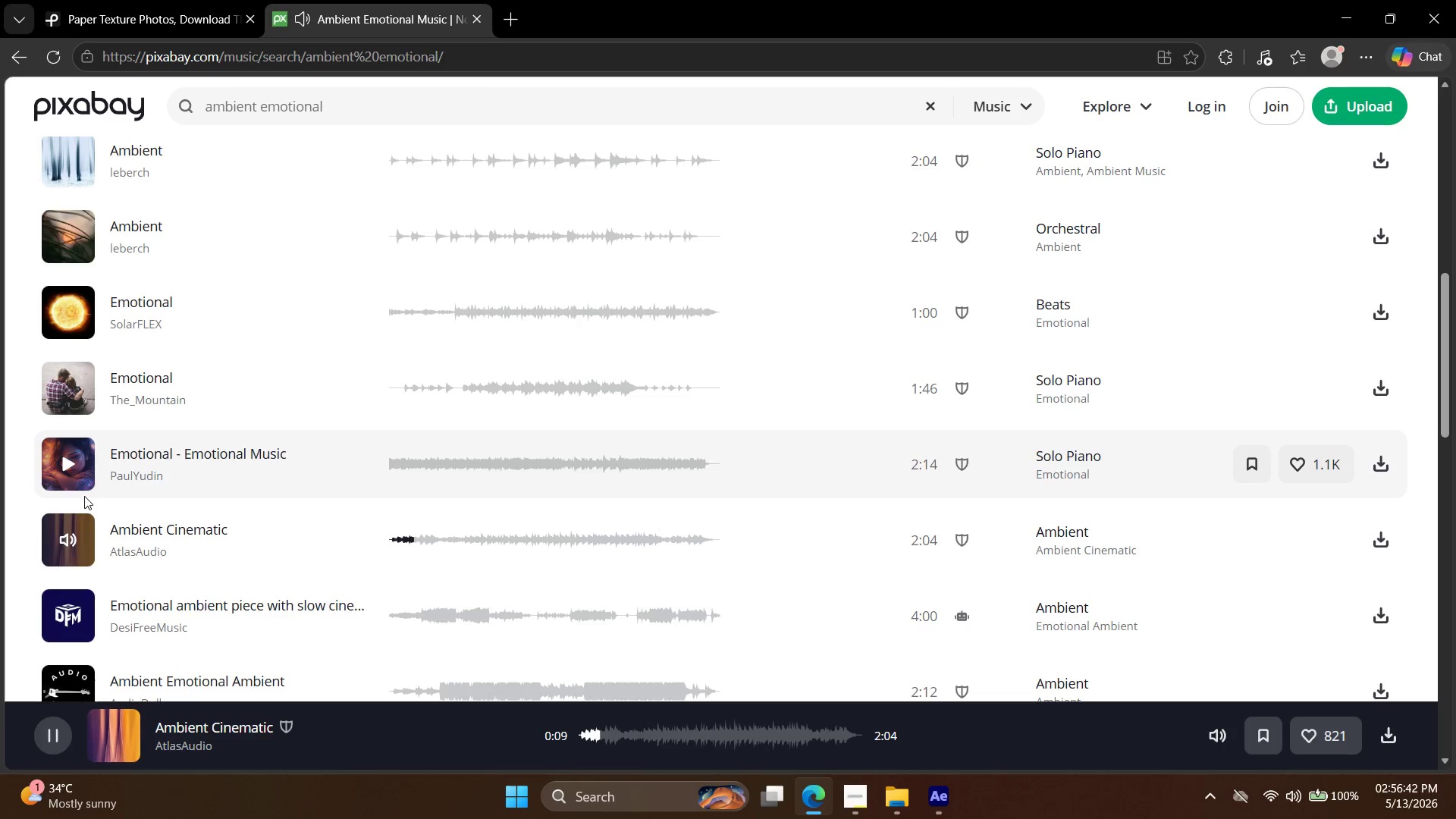 
left_click([56, 541])
 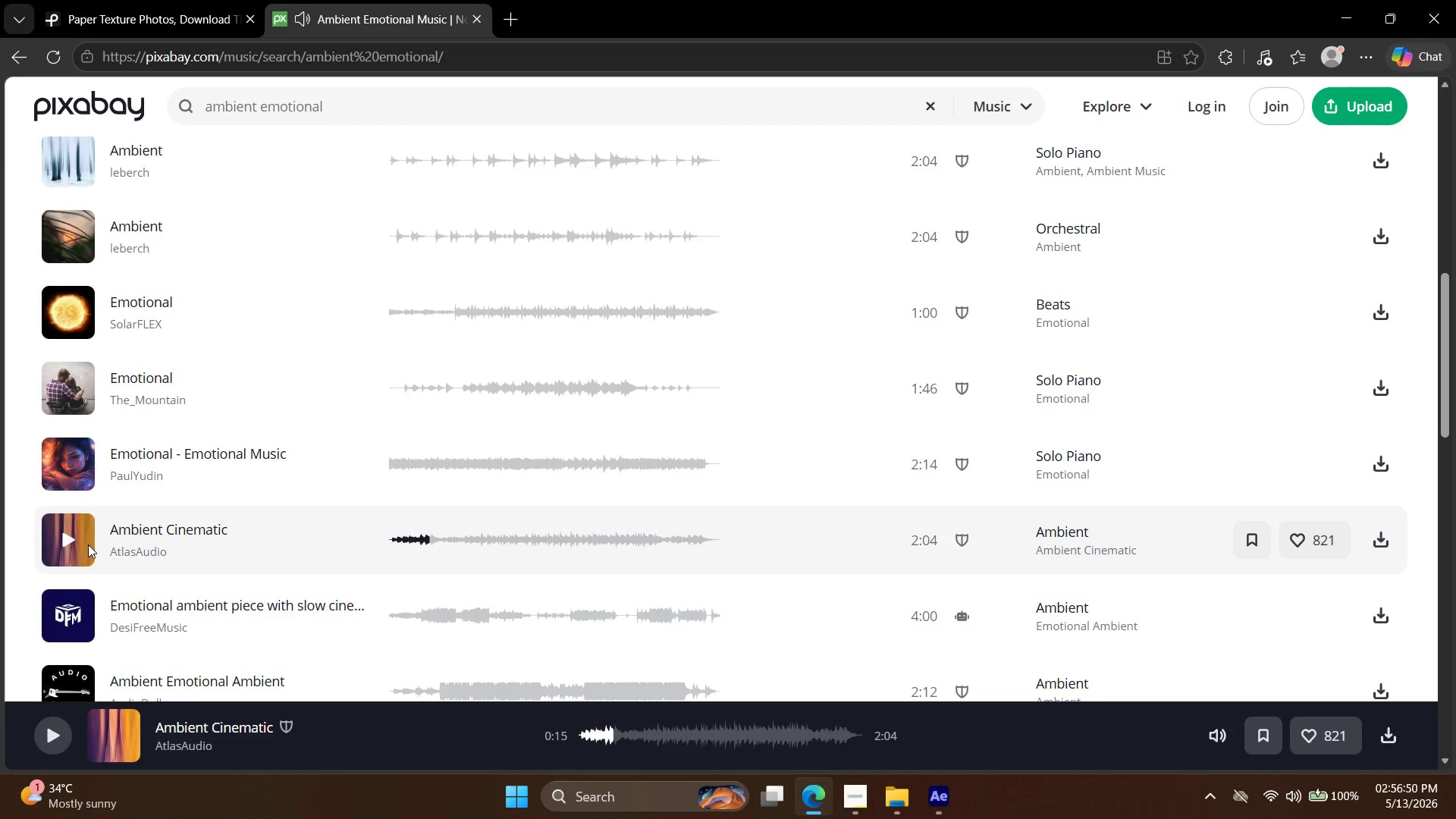 
left_click([855, 808])
 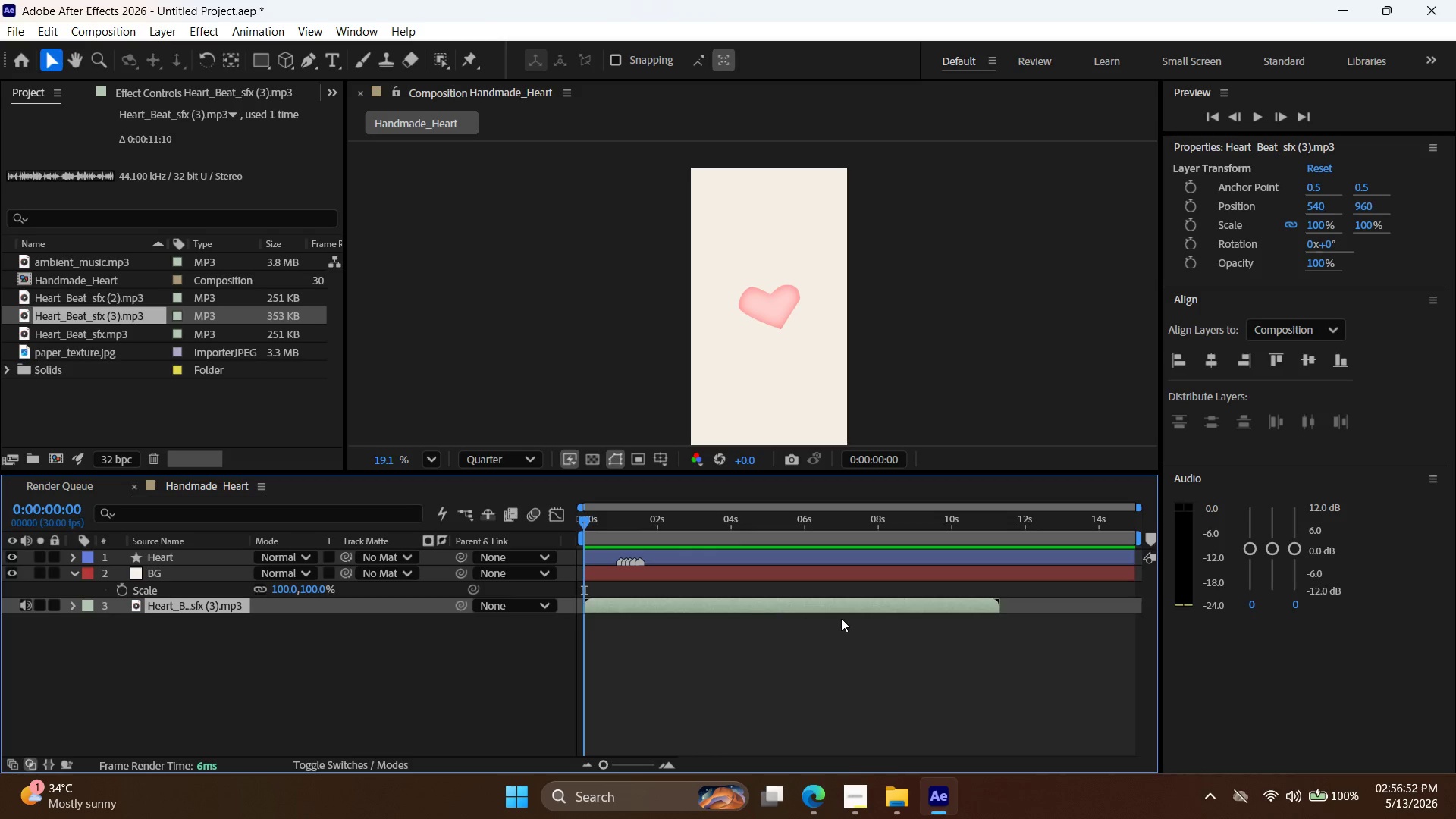 
double_click([848, 604])
 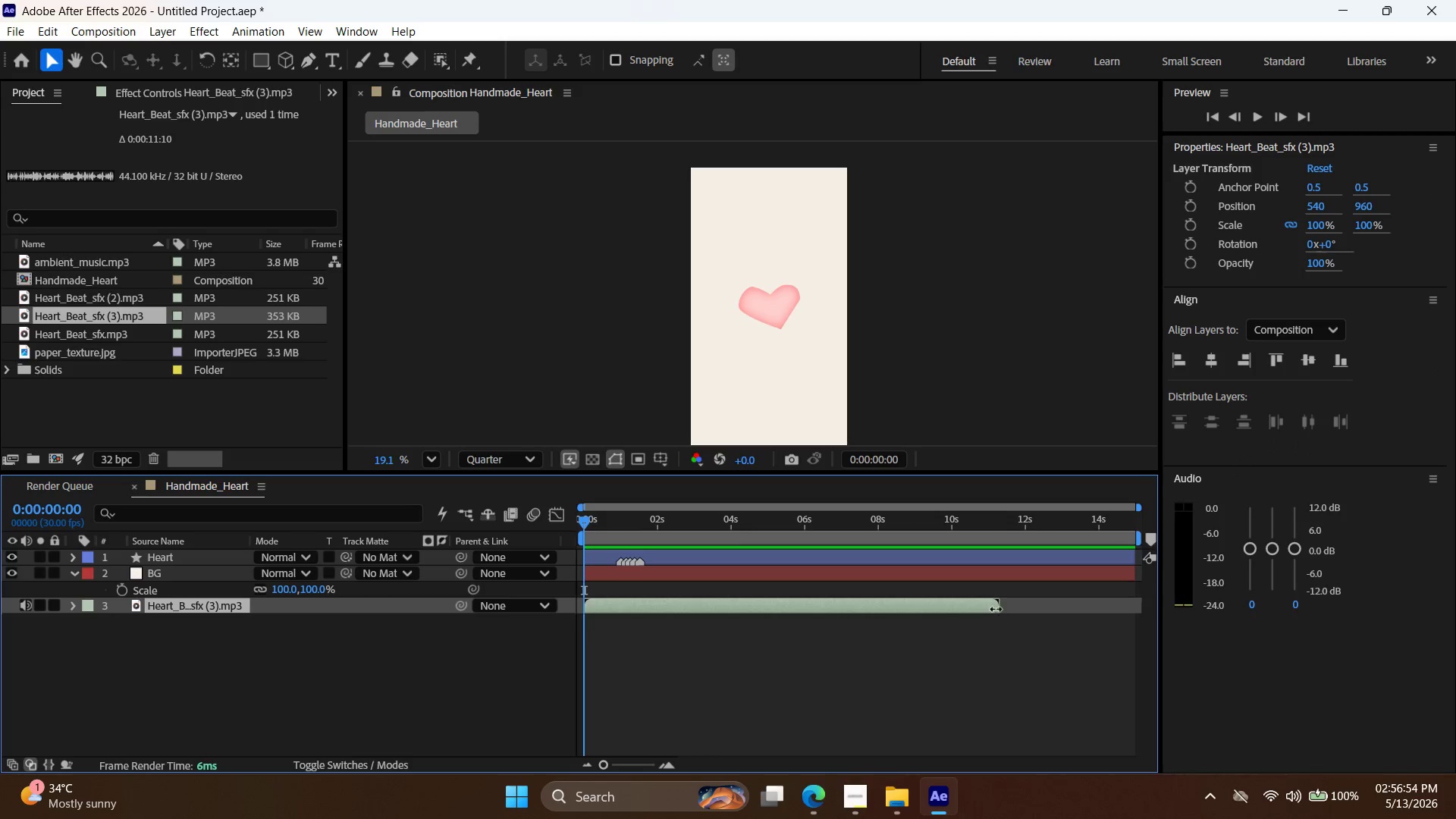 
left_click_drag(start_coordinate=[996, 607], to_coordinate=[630, 620])
 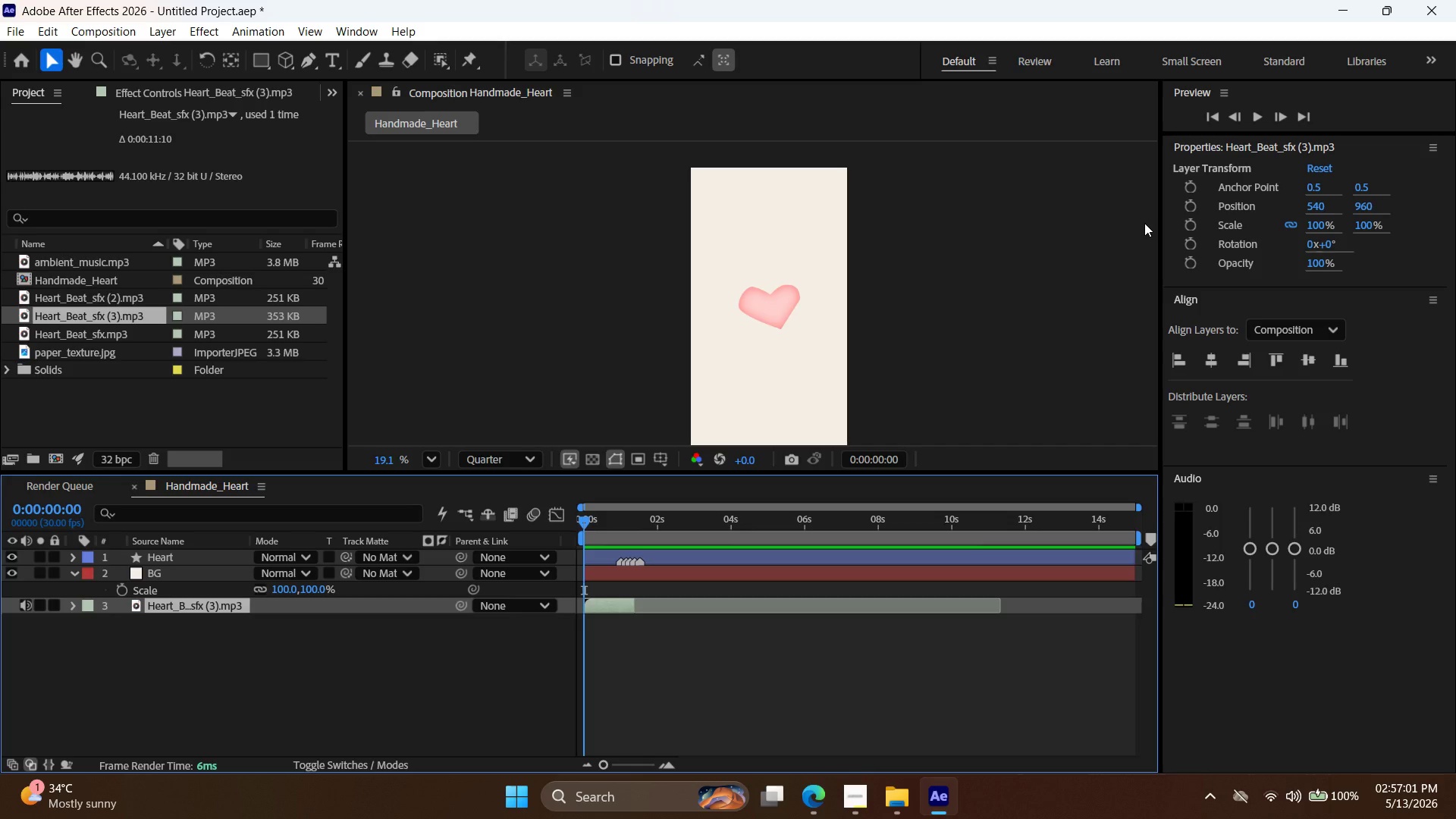 
wait(6.91)
 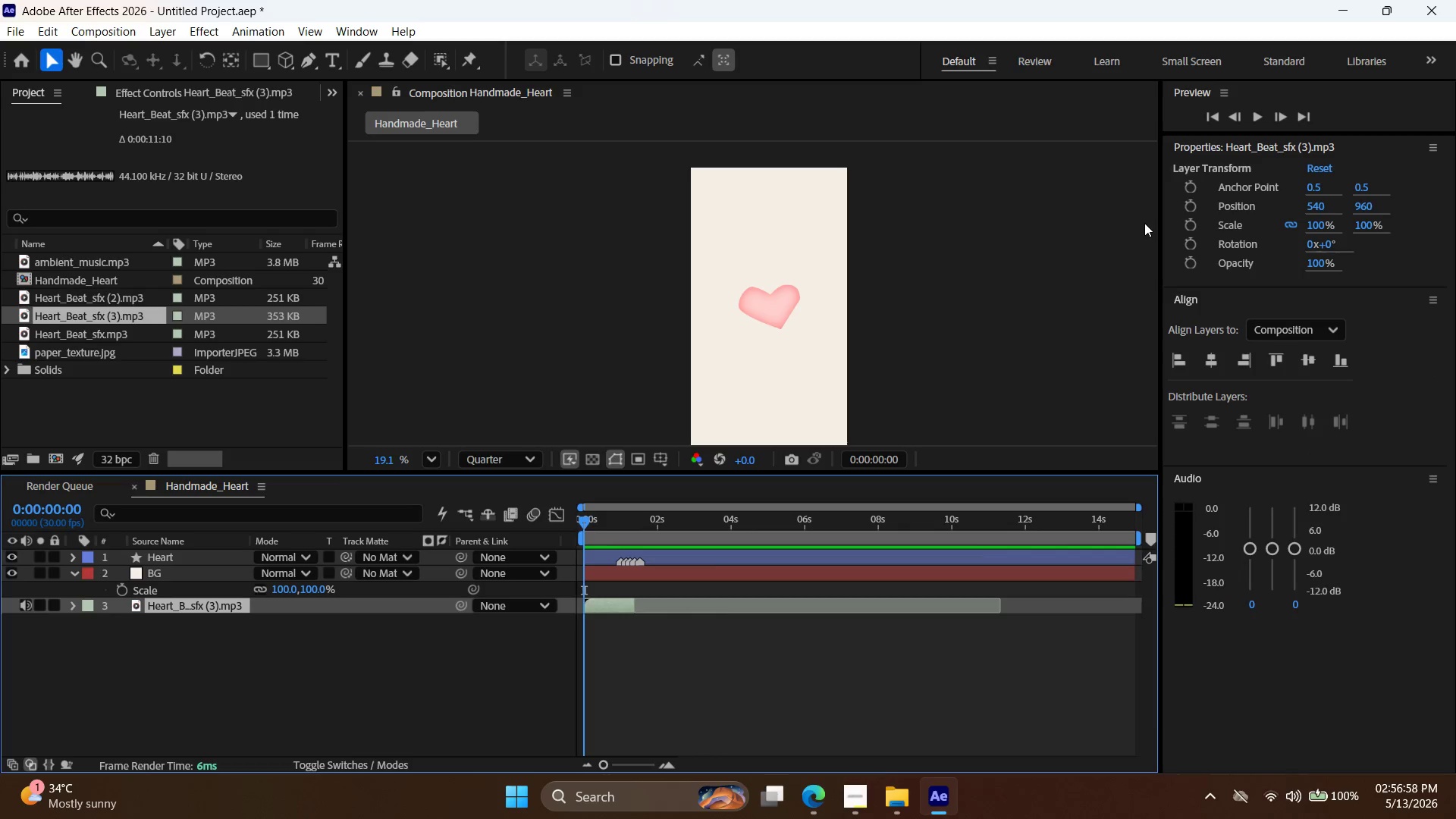 
left_click([1263, 122])
 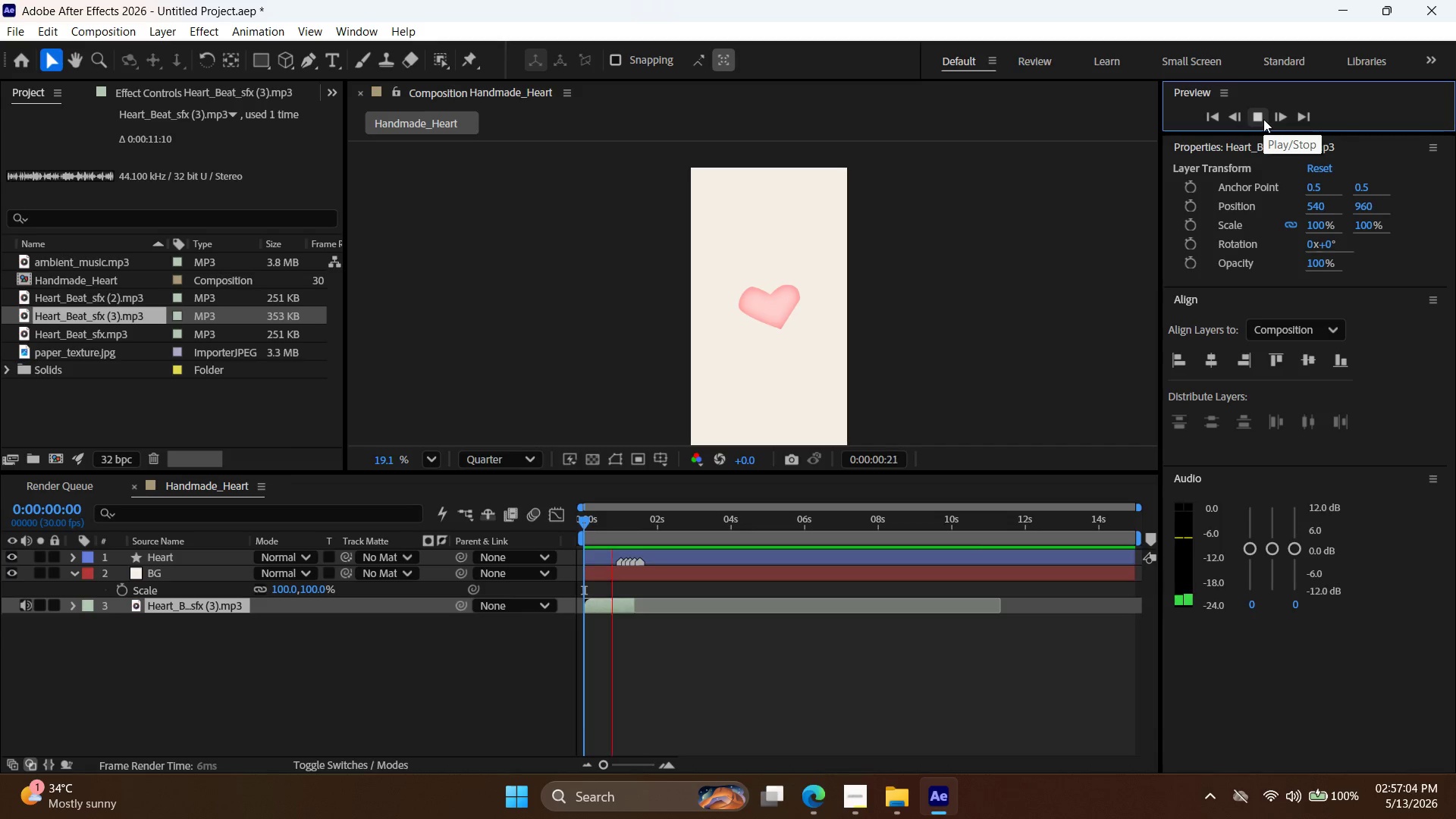 
left_click([1263, 119])
 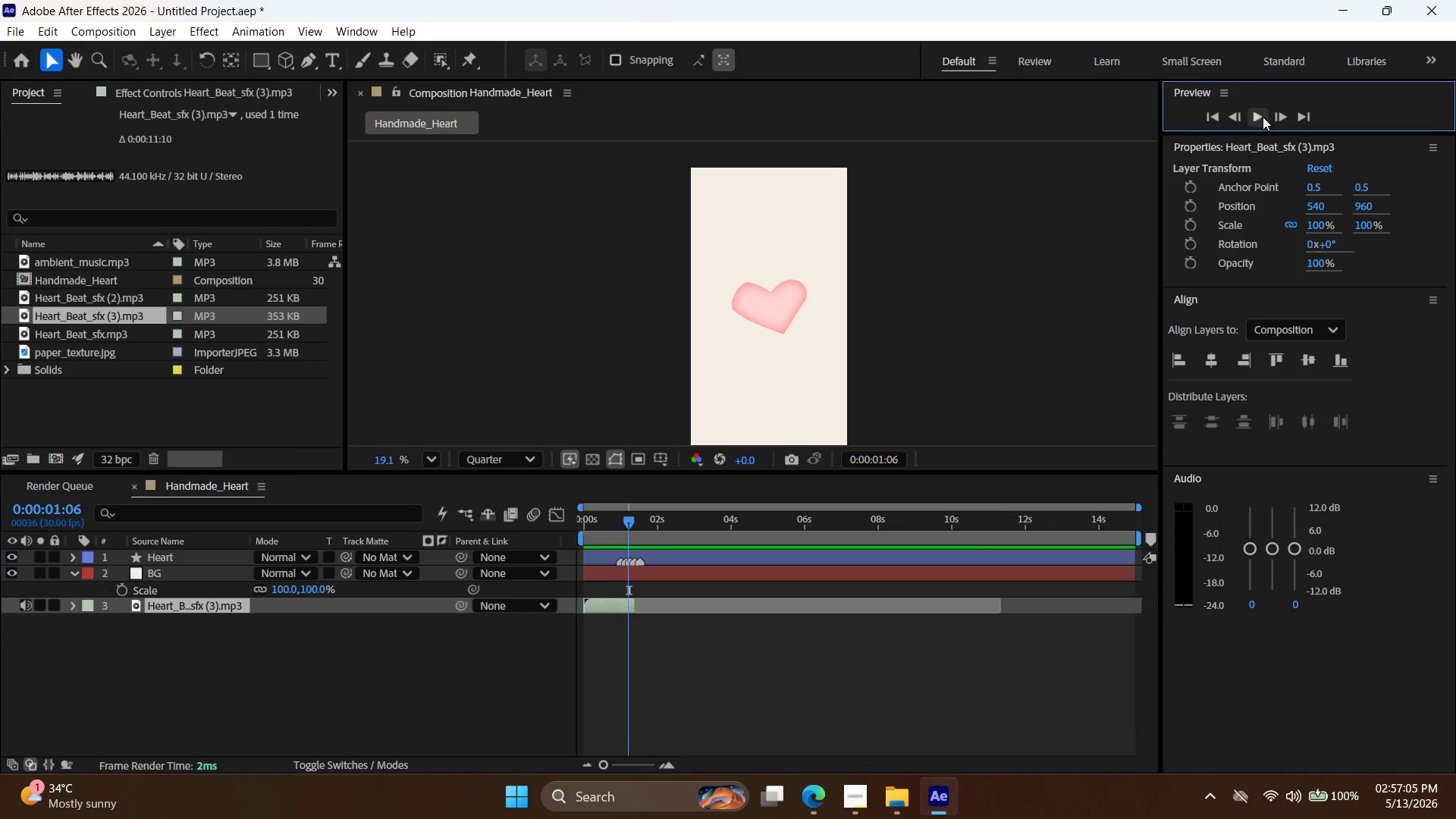 
left_click([1263, 117])
 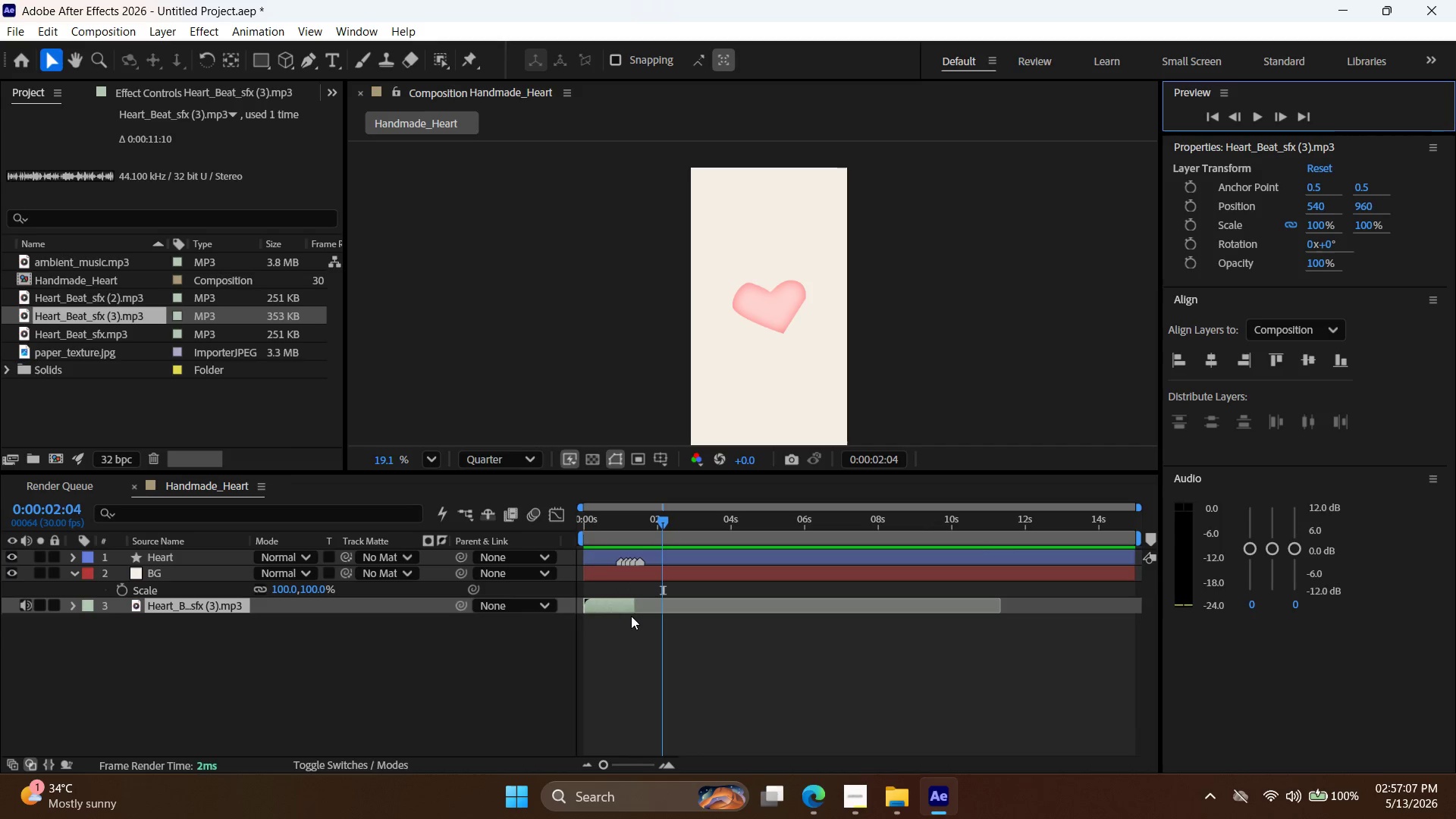 
left_click_drag(start_coordinate=[635, 604], to_coordinate=[627, 604])
 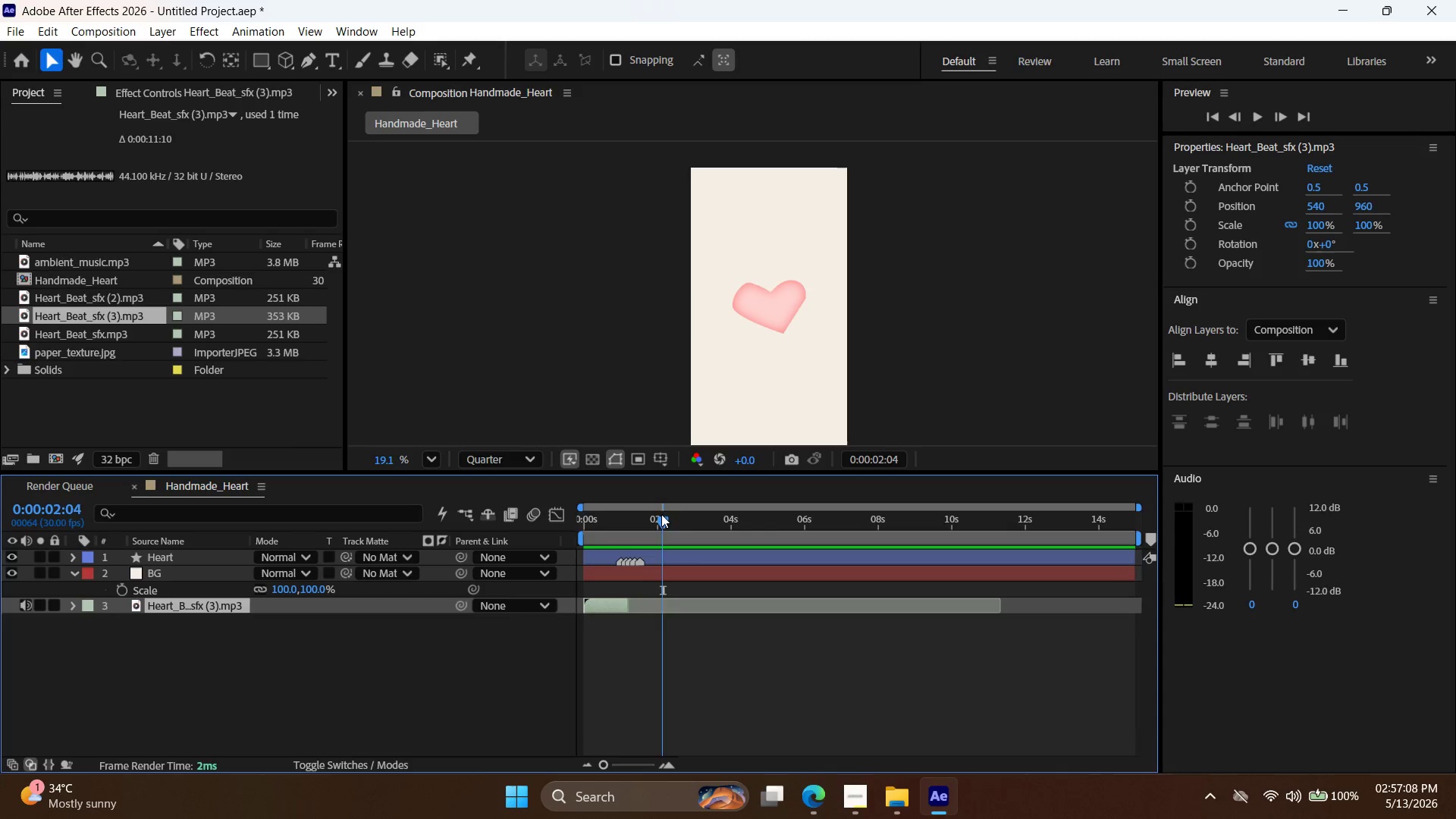 
left_click_drag(start_coordinate=[661, 515], to_coordinate=[471, 489])
 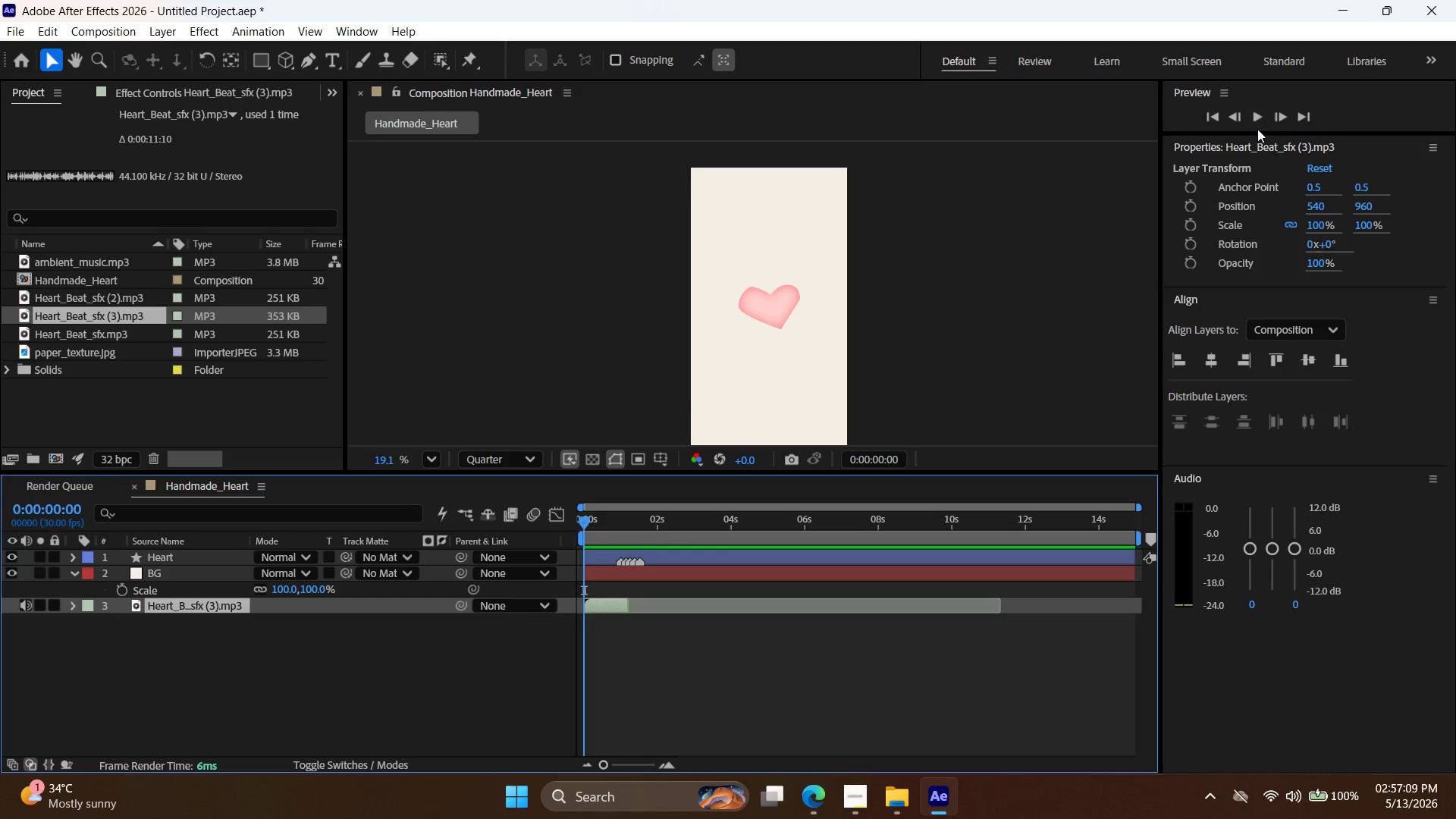 
left_click([1260, 121])
 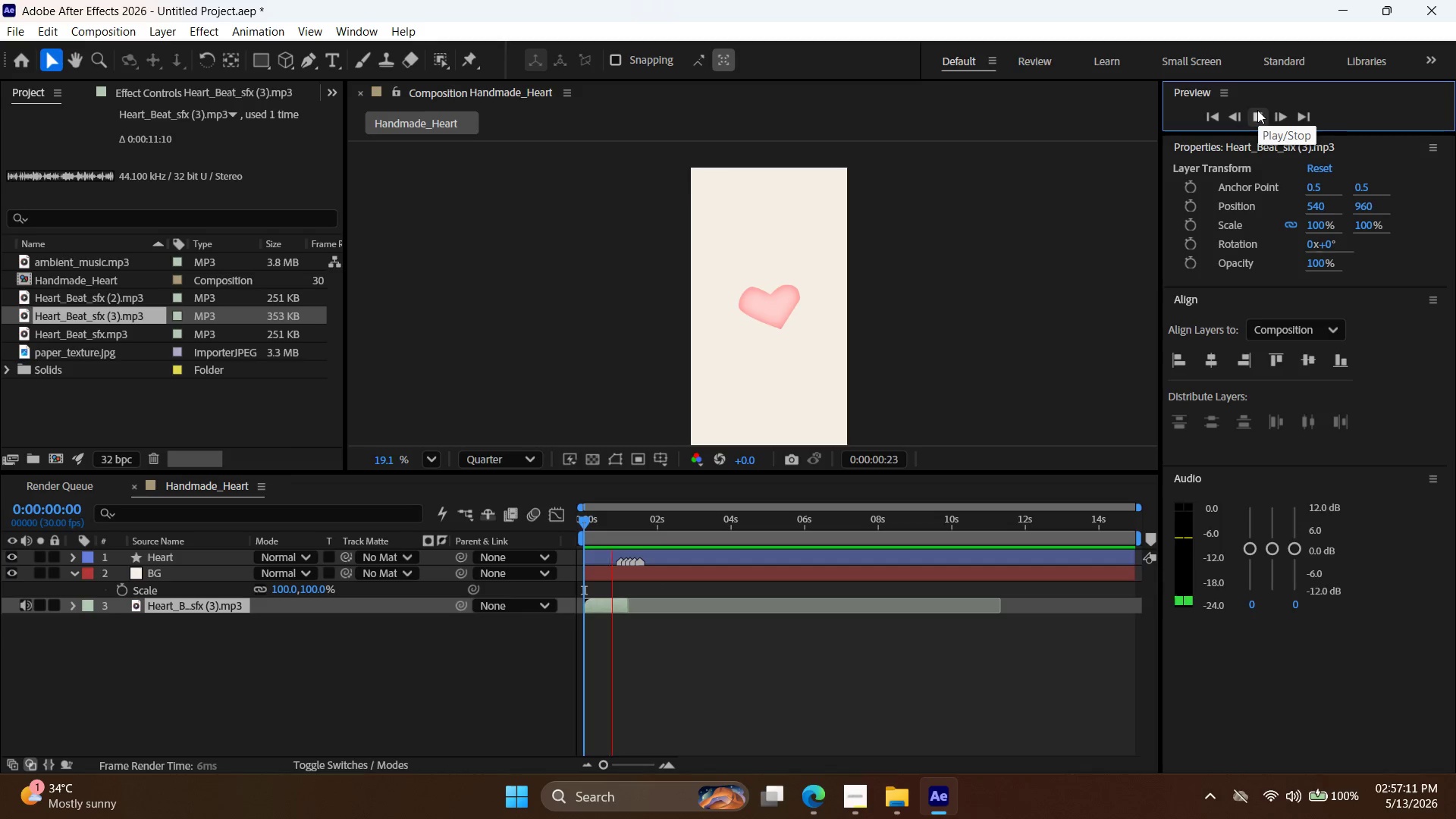 
left_click([1257, 109])
 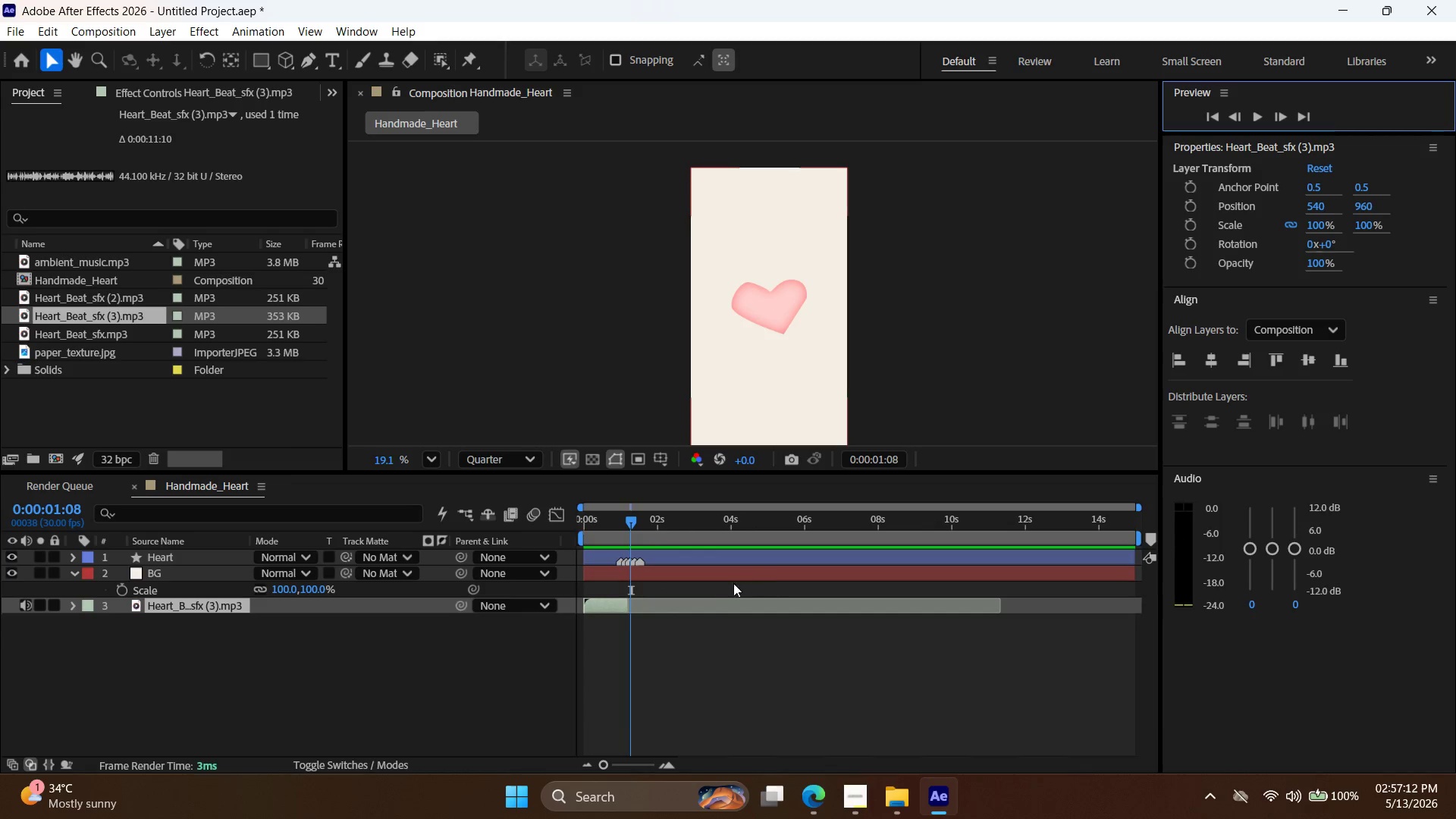 
key(Alt+AltLeft)
 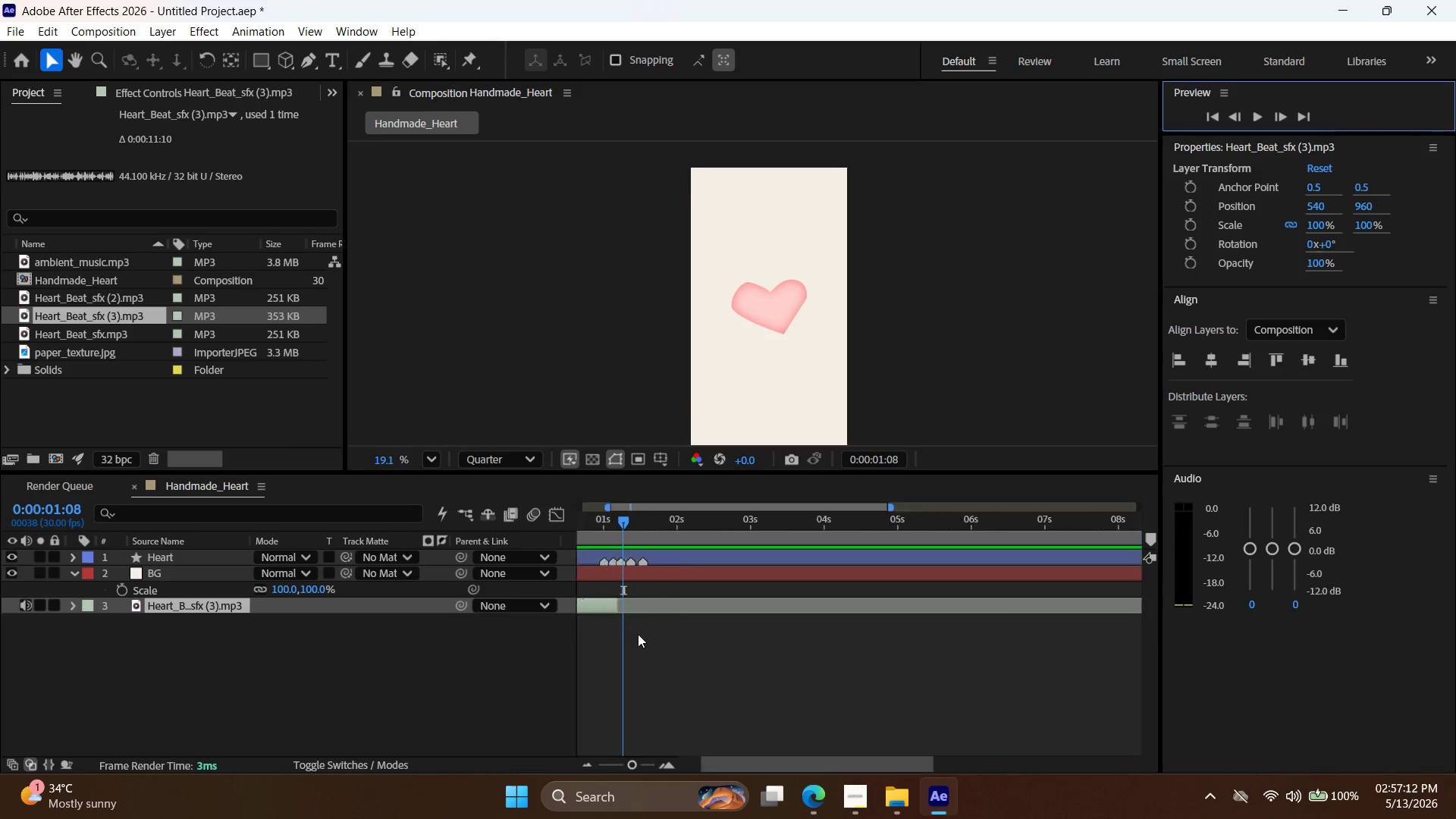 
scroll: coordinate [637, 634], scroll_direction: up, amount: 3.0
 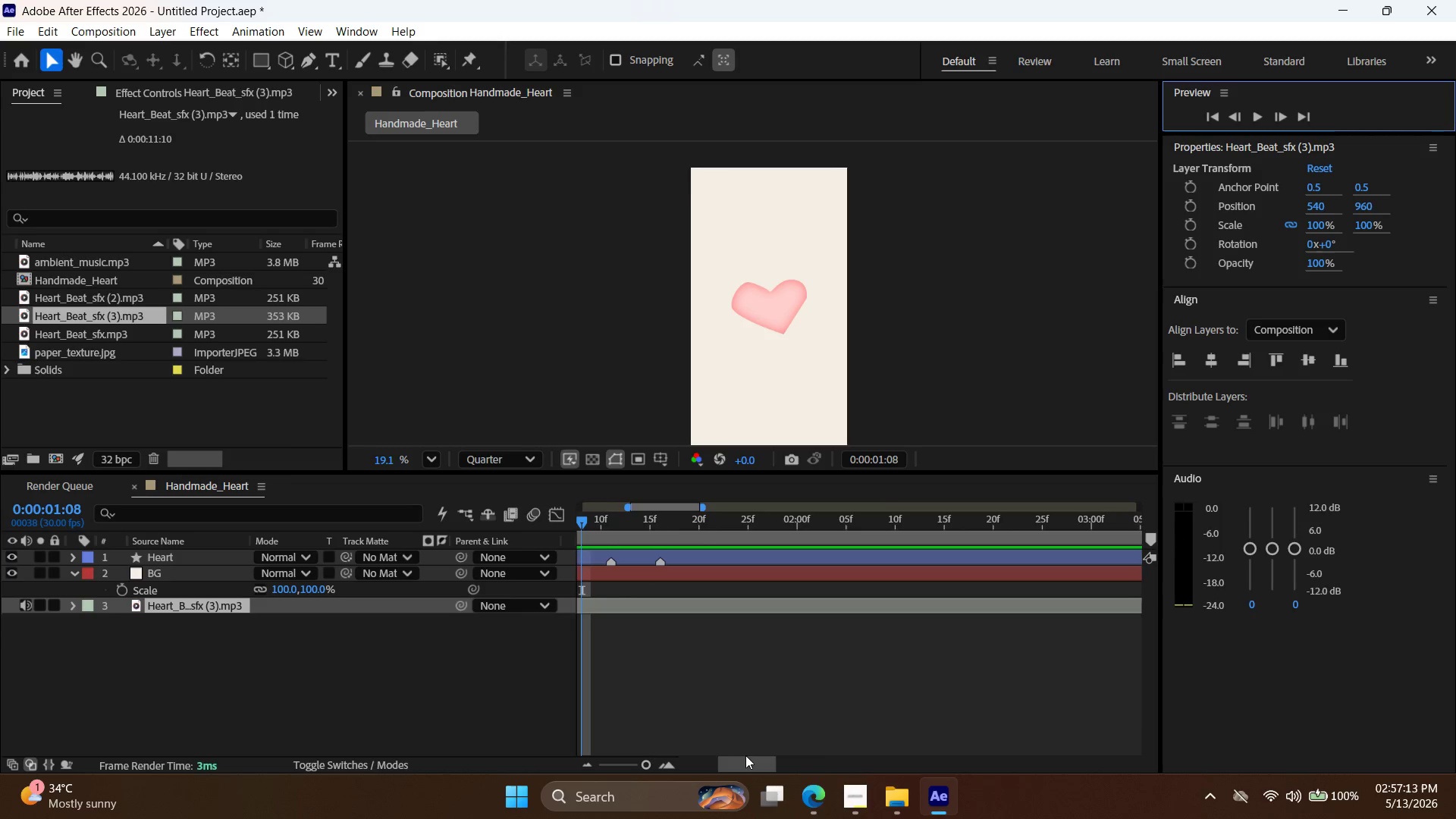 
left_click_drag(start_coordinate=[745, 759], to_coordinate=[685, 750])
 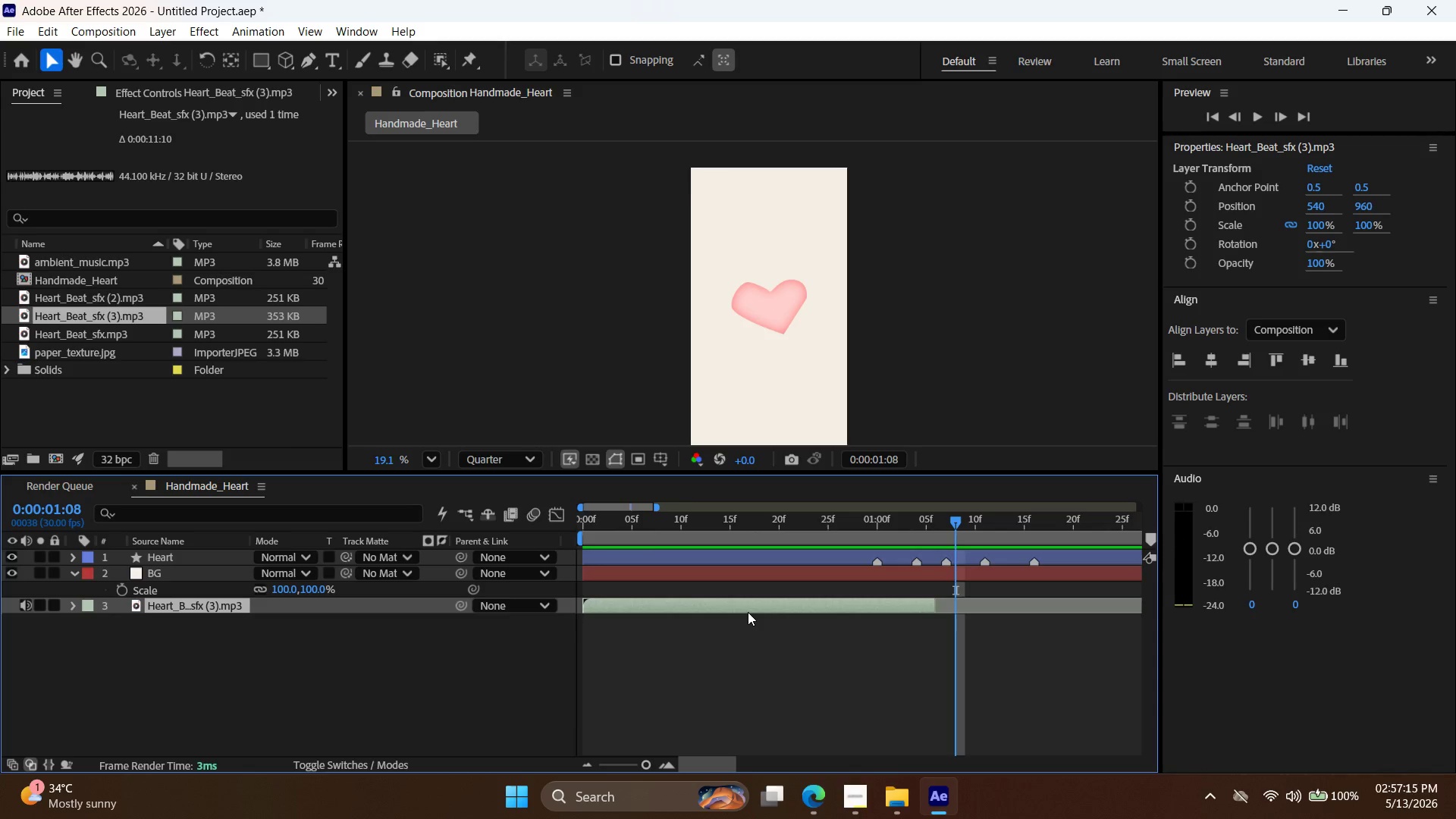 
left_click_drag(start_coordinate=[748, 607], to_coordinate=[957, 603])
 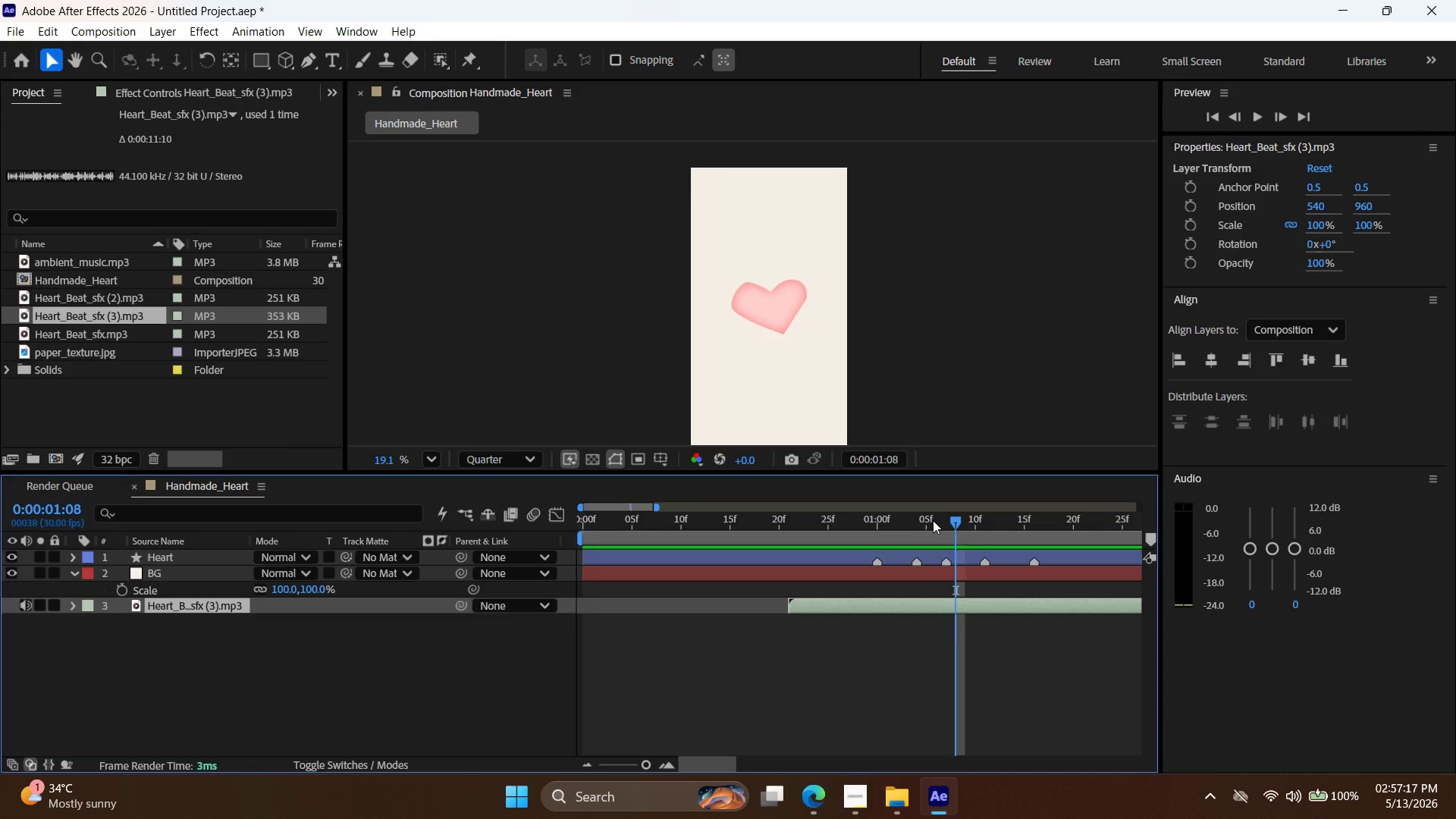 
type(ll)
 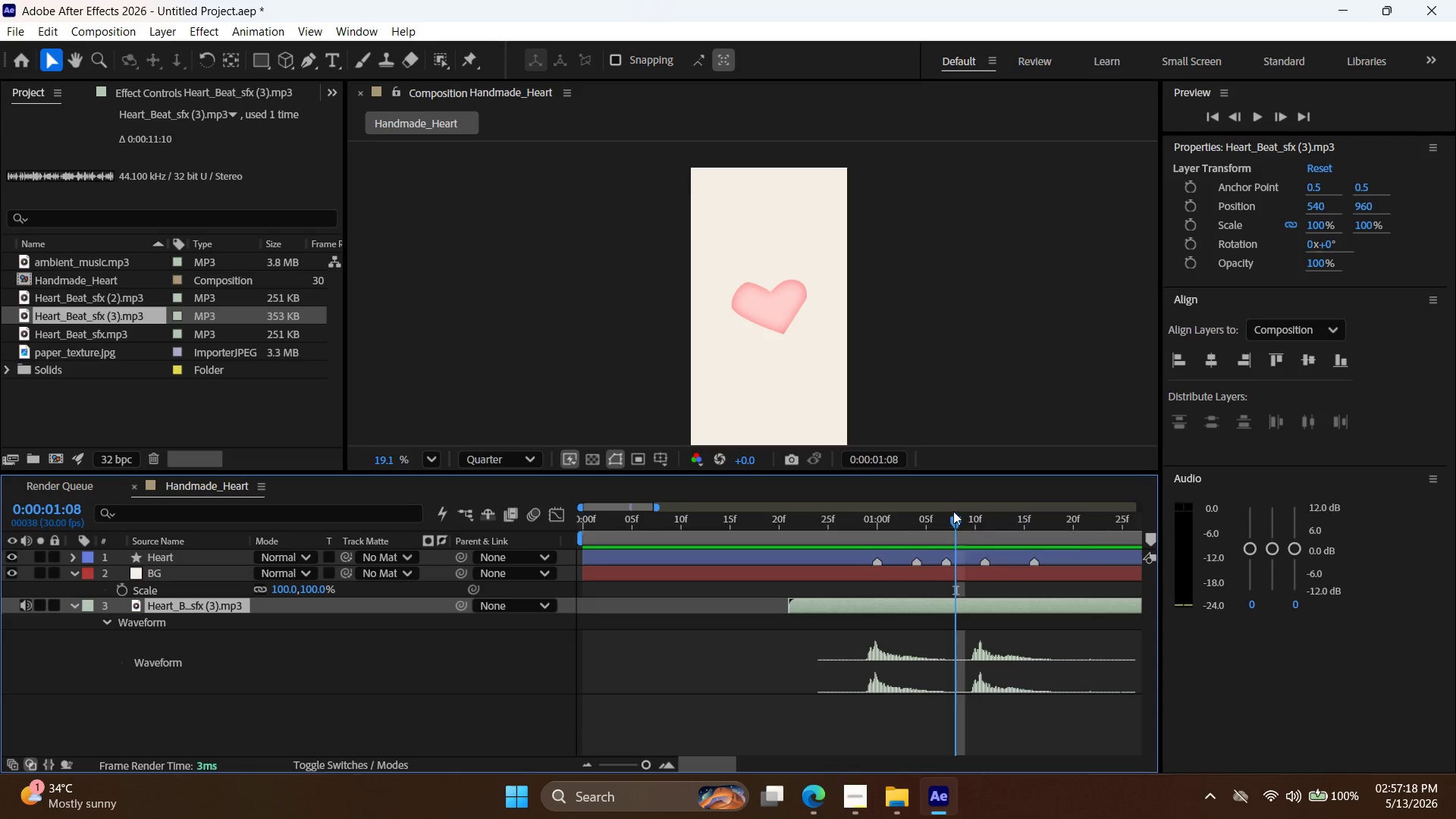 
left_click_drag(start_coordinate=[954, 519], to_coordinate=[834, 532])
 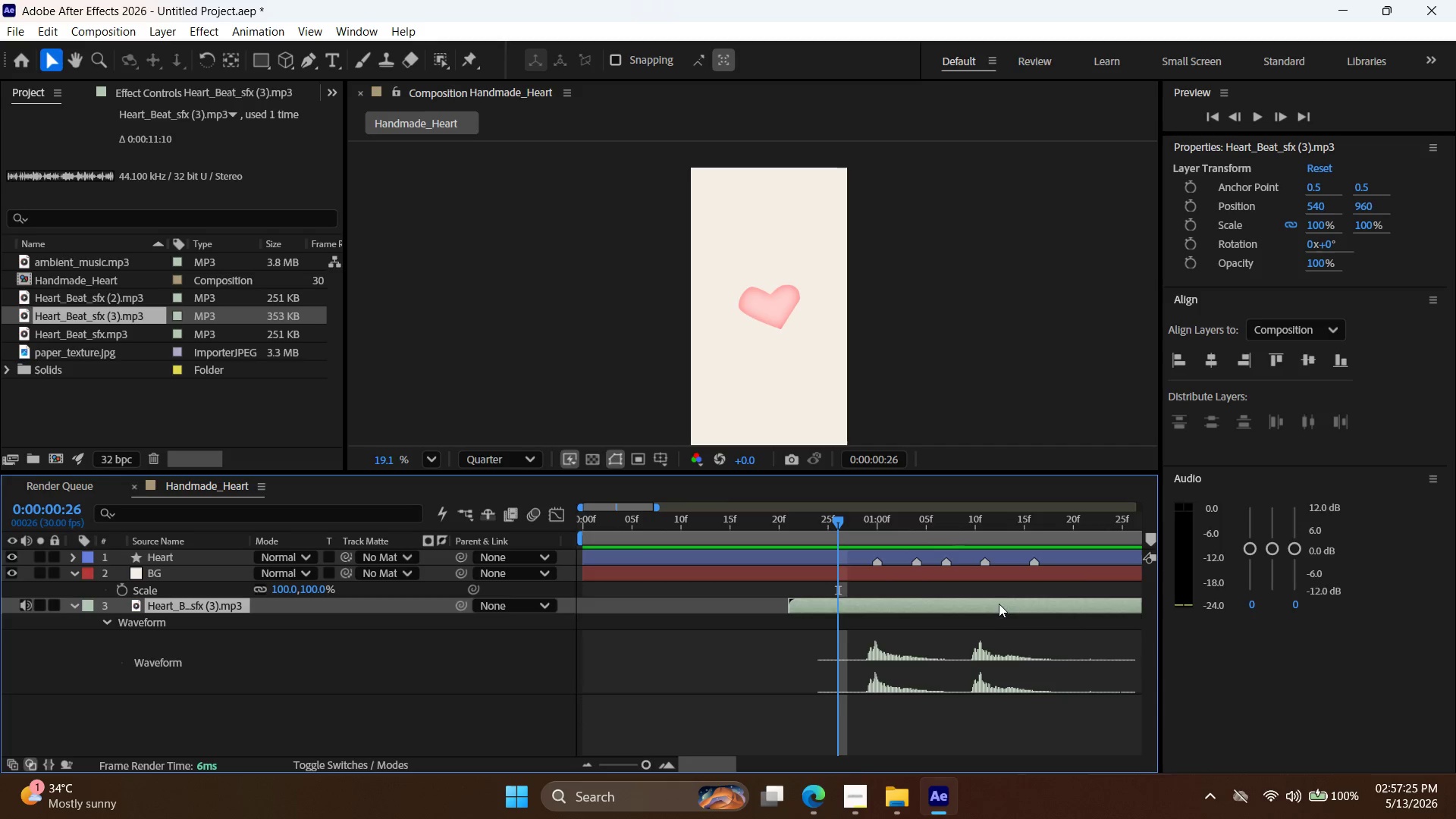 
left_click_drag(start_coordinate=[1000, 602], to_coordinate=[1010, 604])
 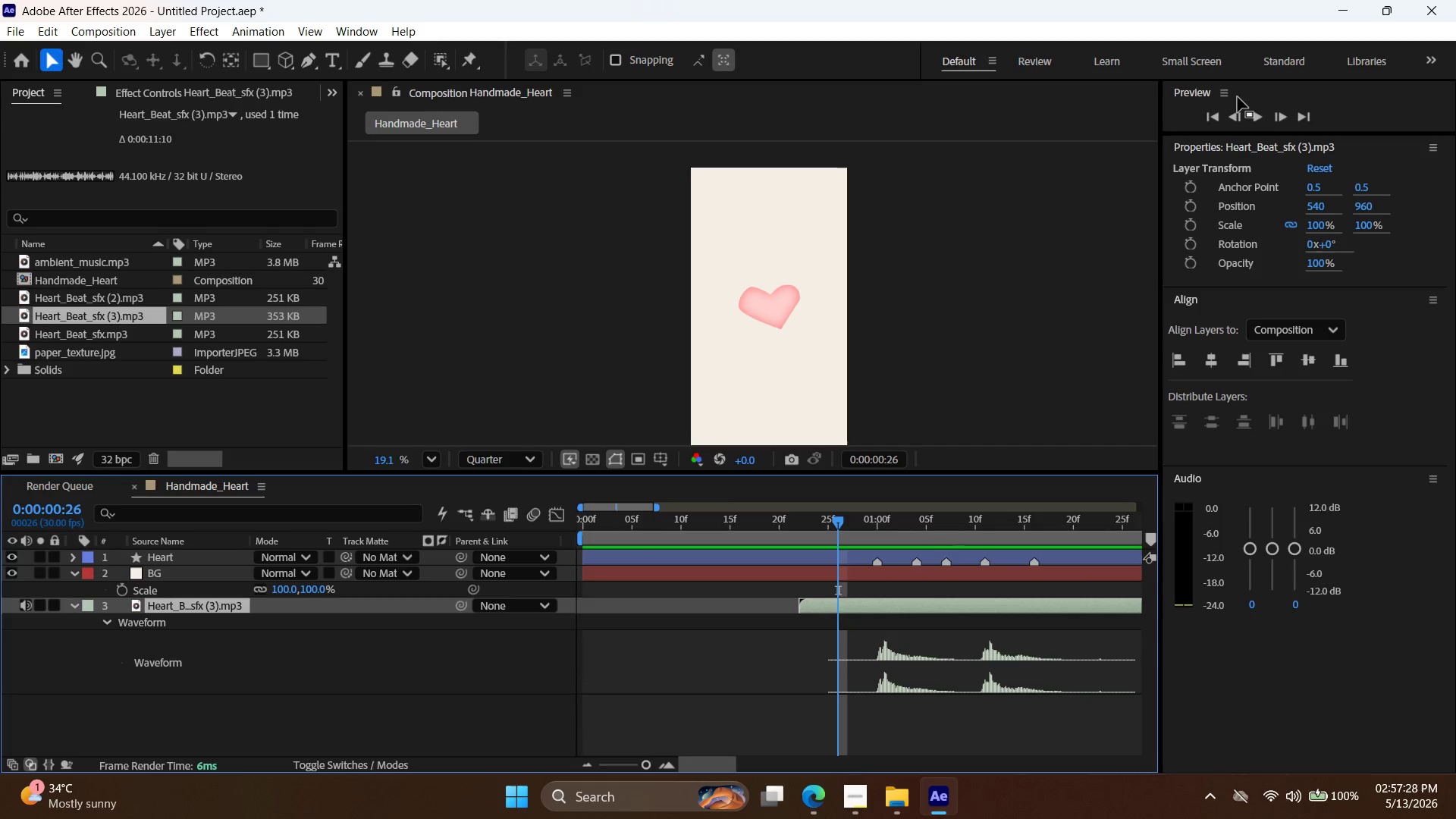 
left_click([1268, 126])
 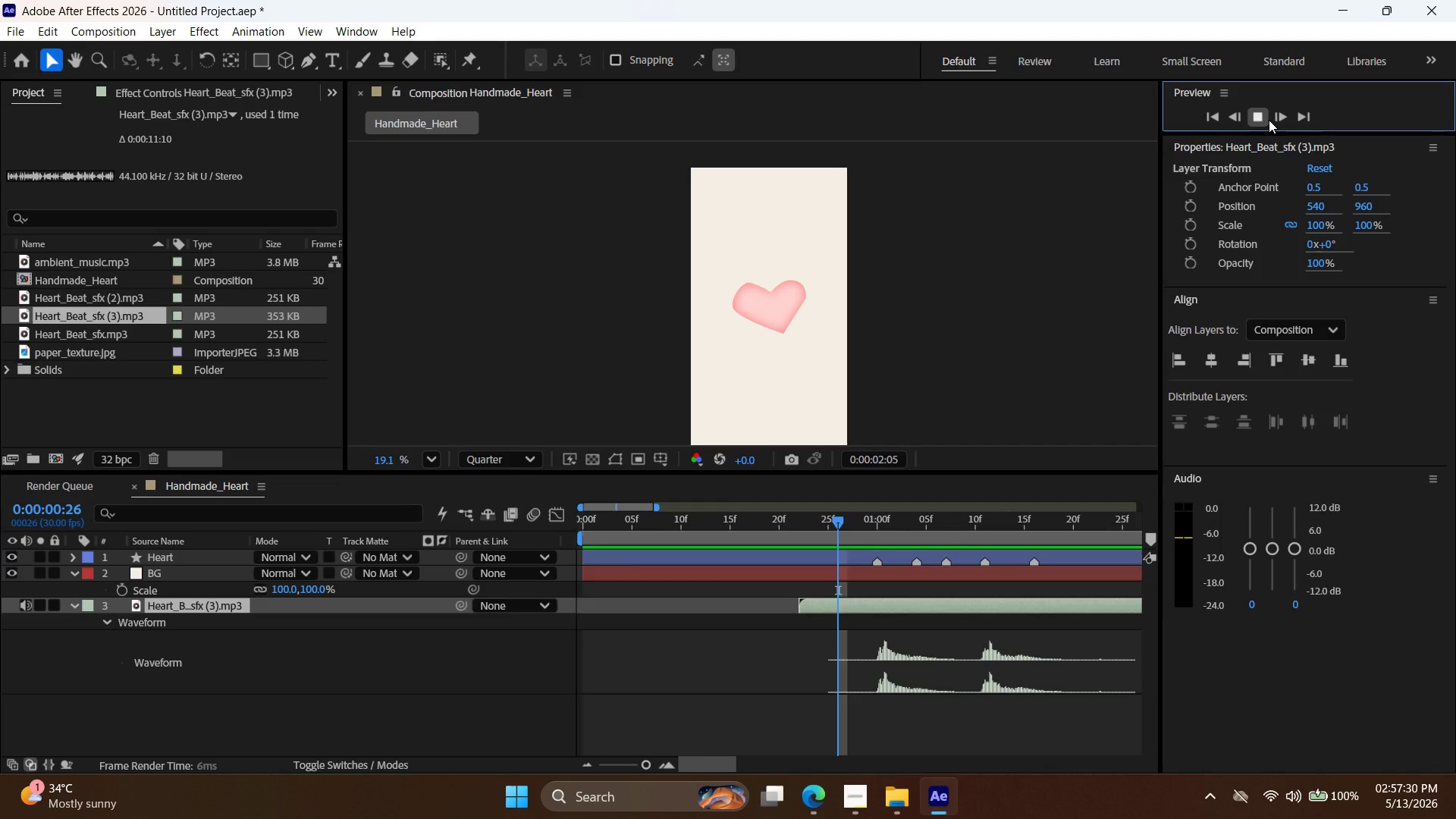 
key(Alt+AltLeft)
 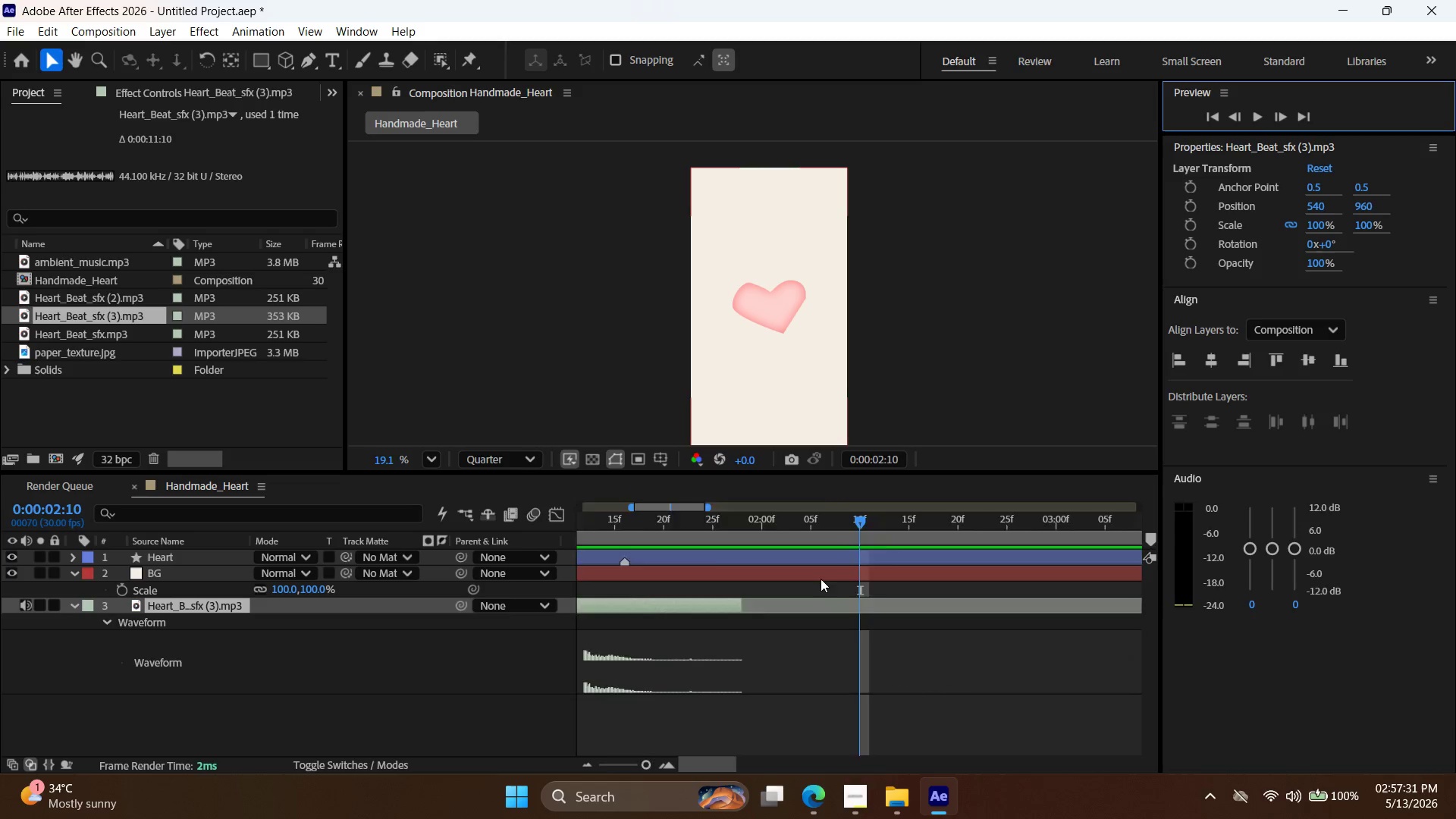 
scroll: coordinate [818, 586], scroll_direction: down, amount: 5.0
 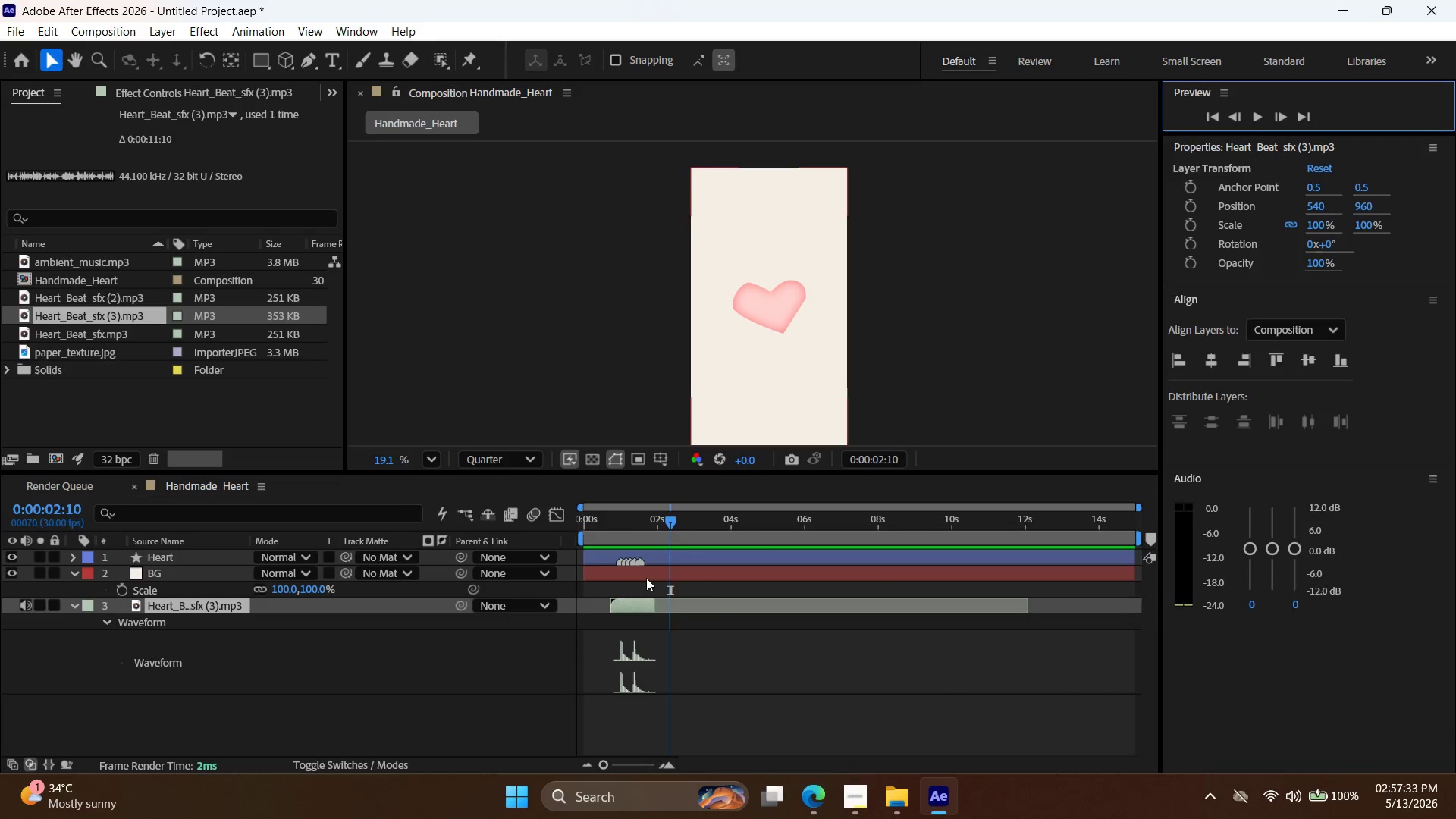 
left_click([646, 571])
 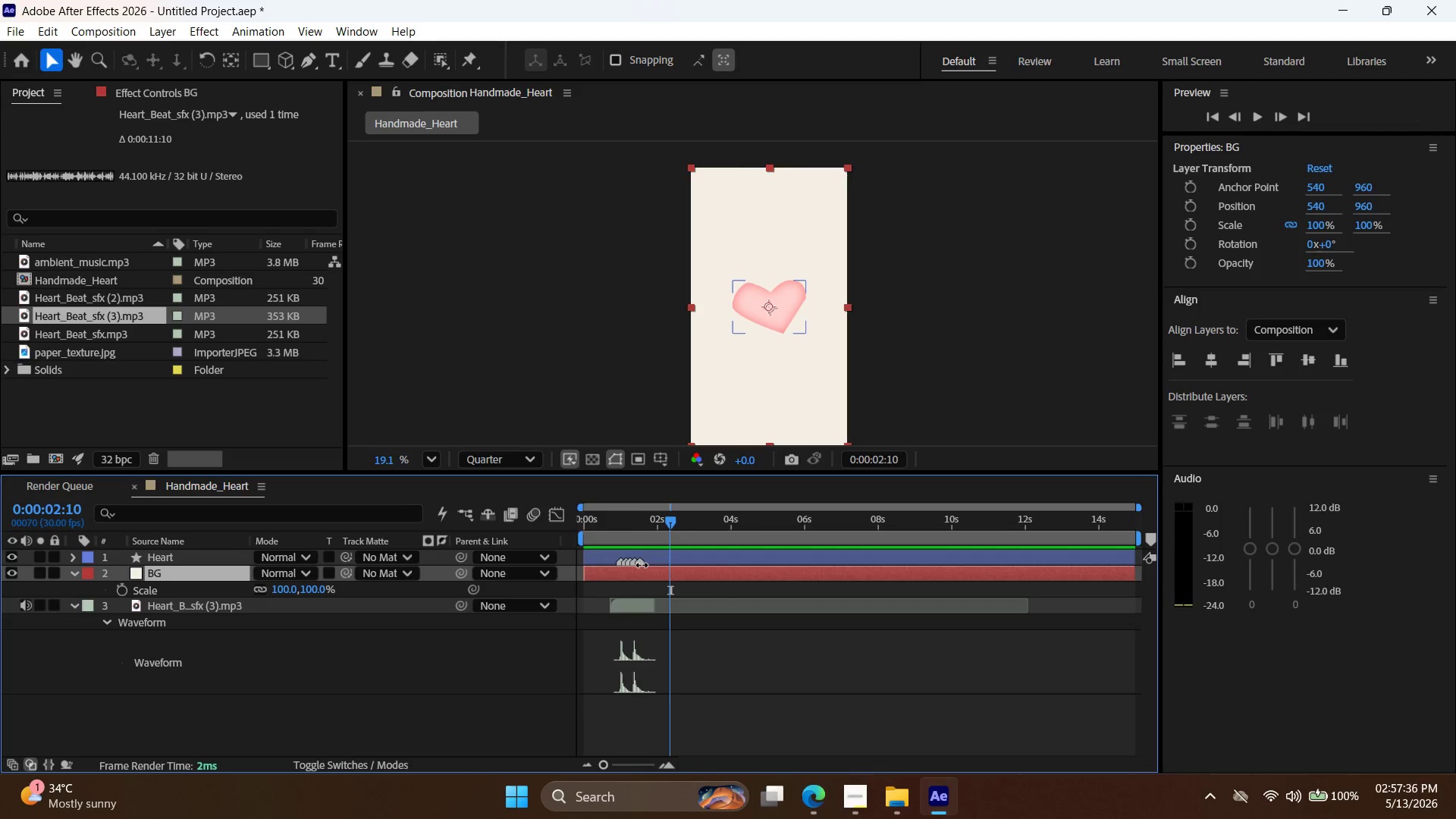 
left_click([660, 553])
 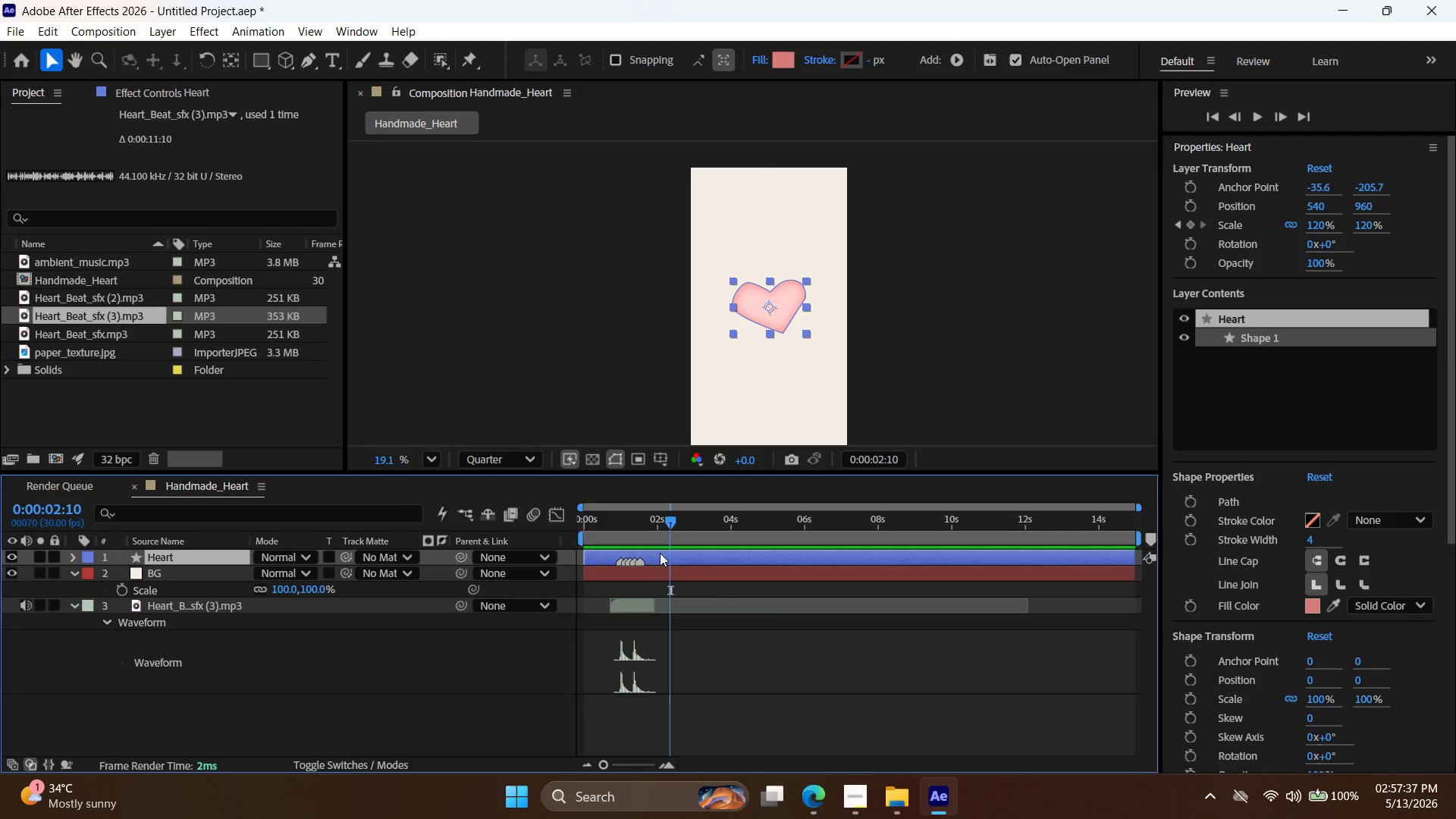 
key(L)
 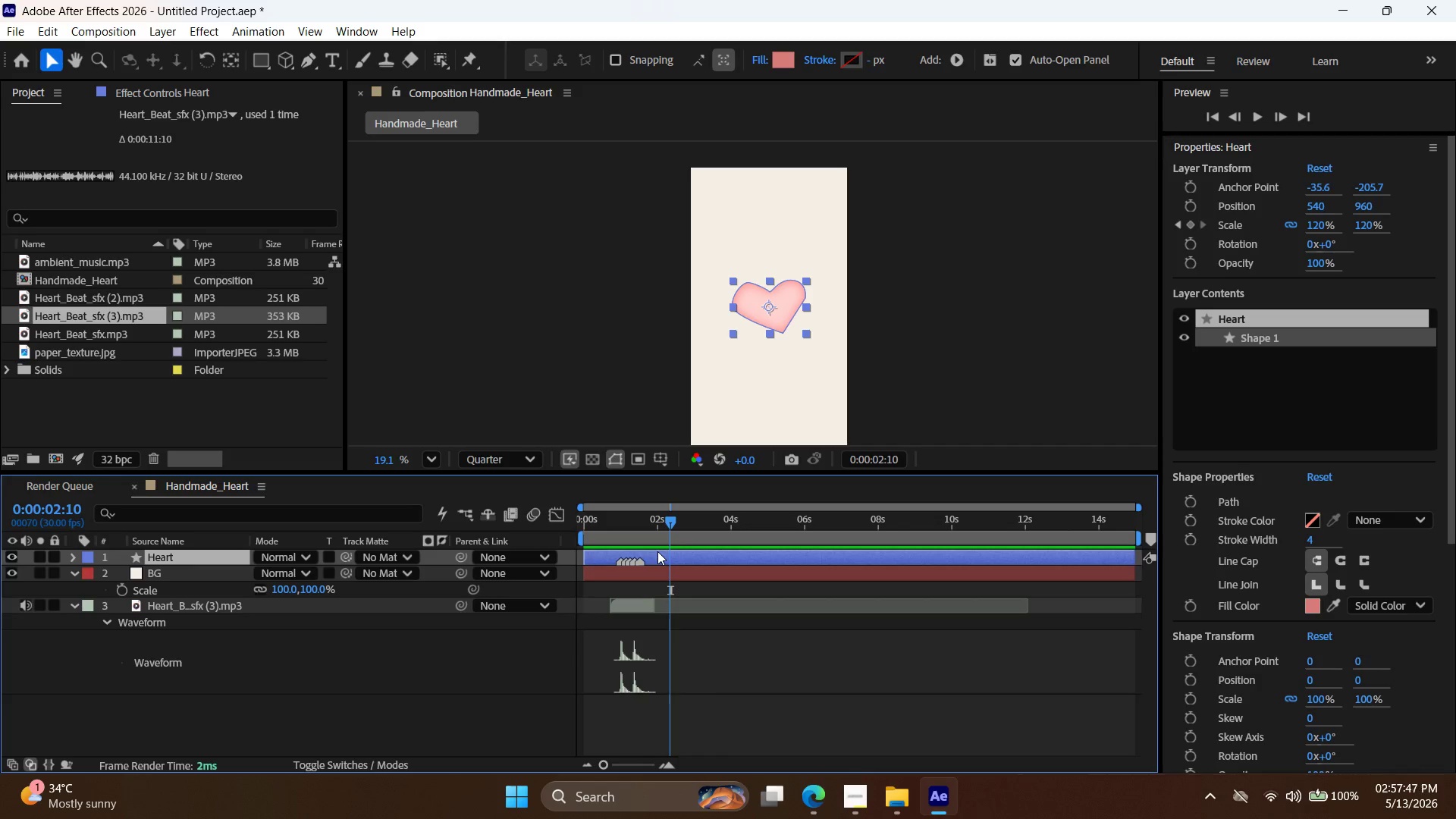 
wait(14.7)
 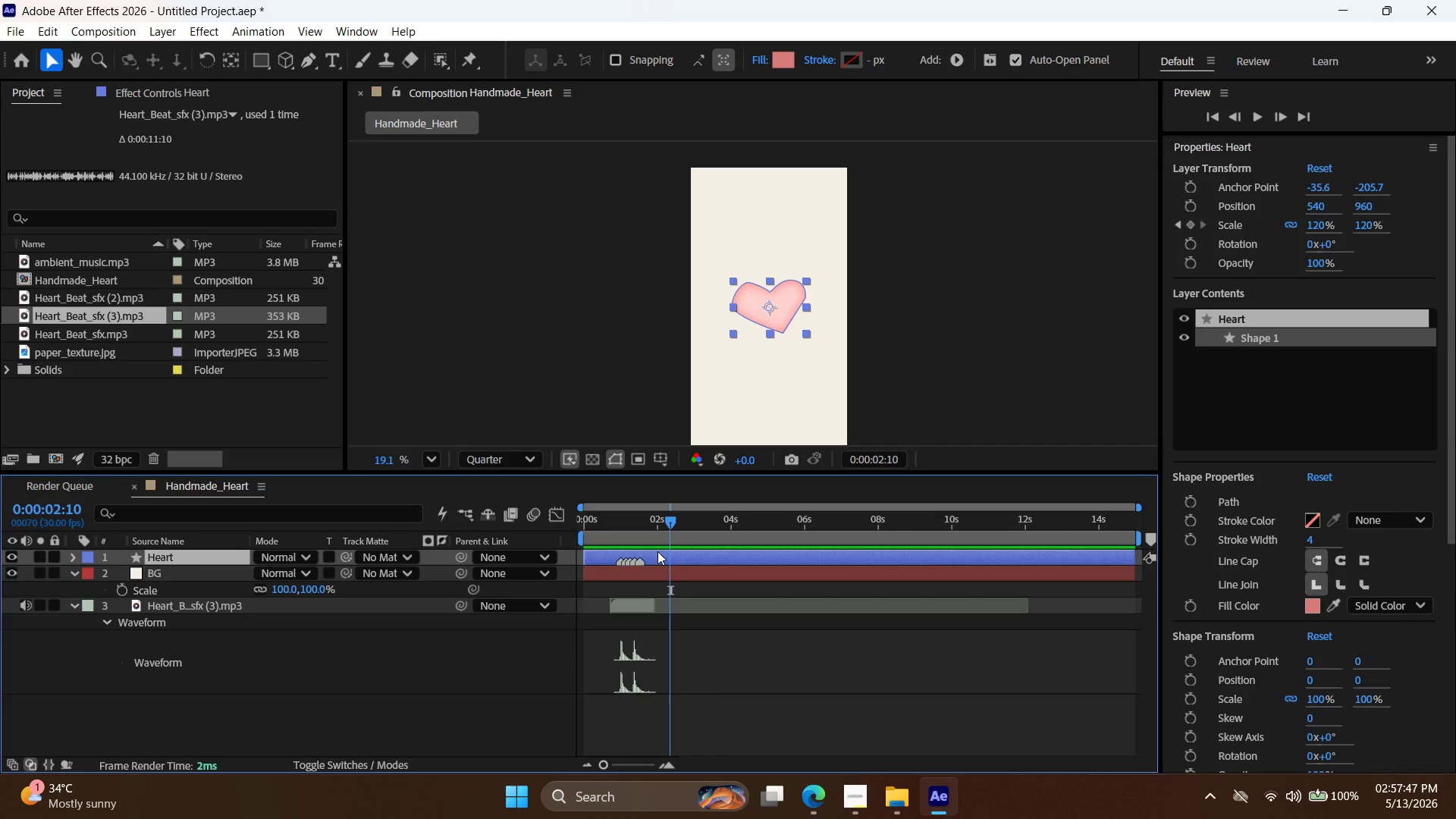 
left_click([853, 805])